 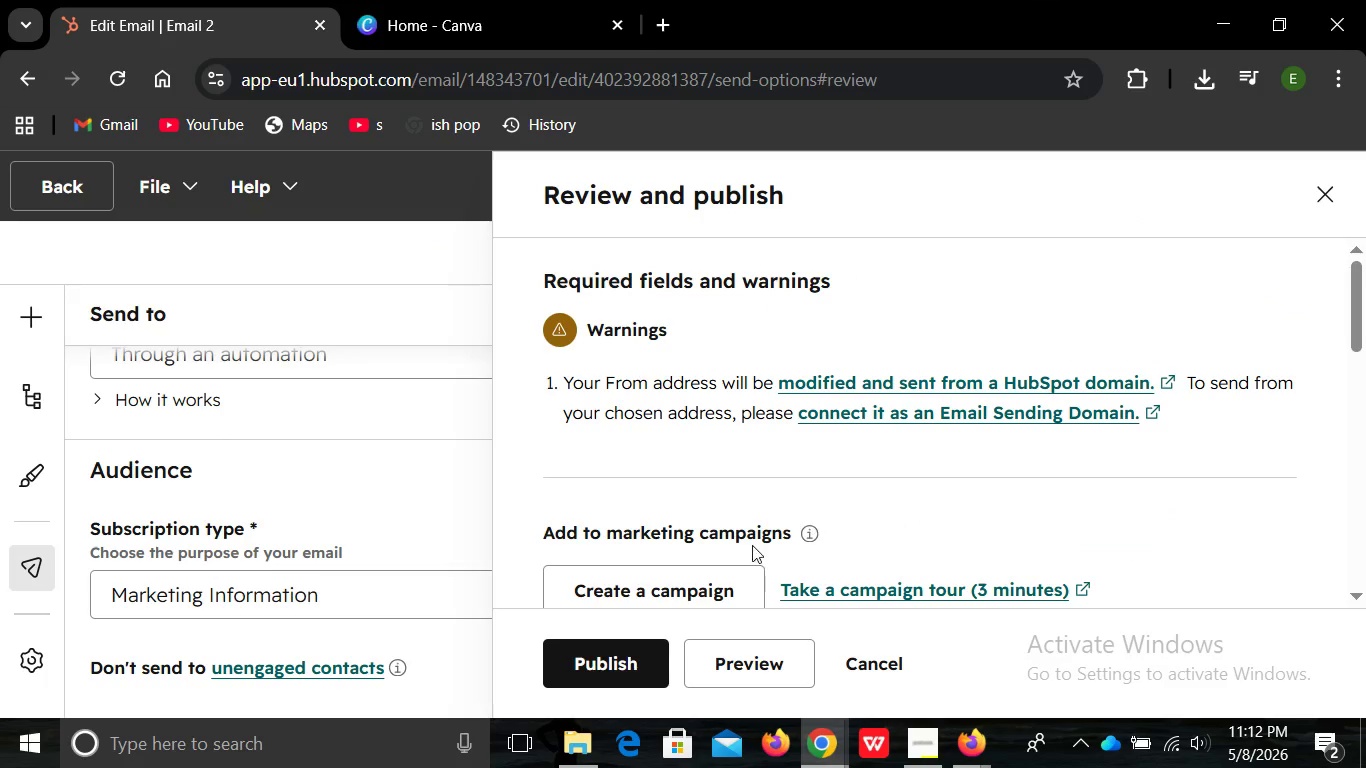 
left_click([629, 657])
 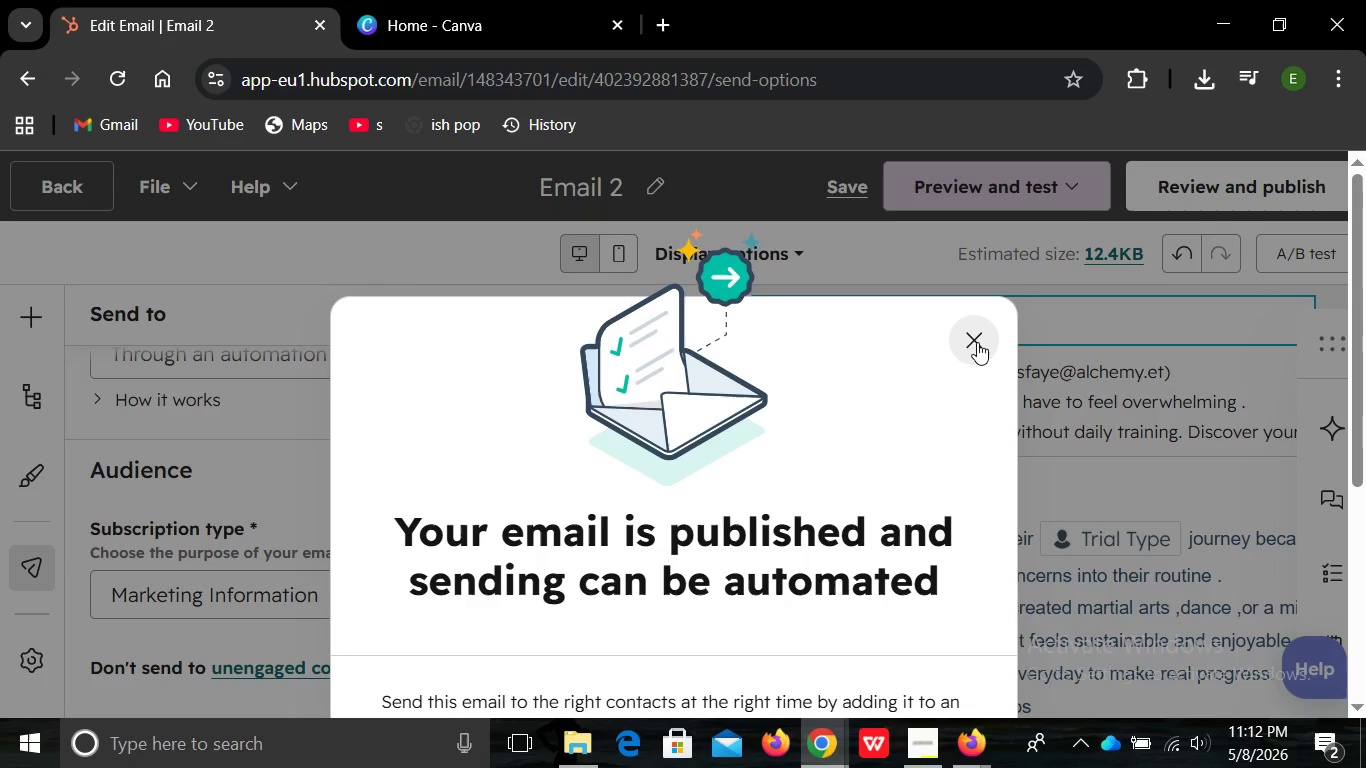 
wait(48.78)
 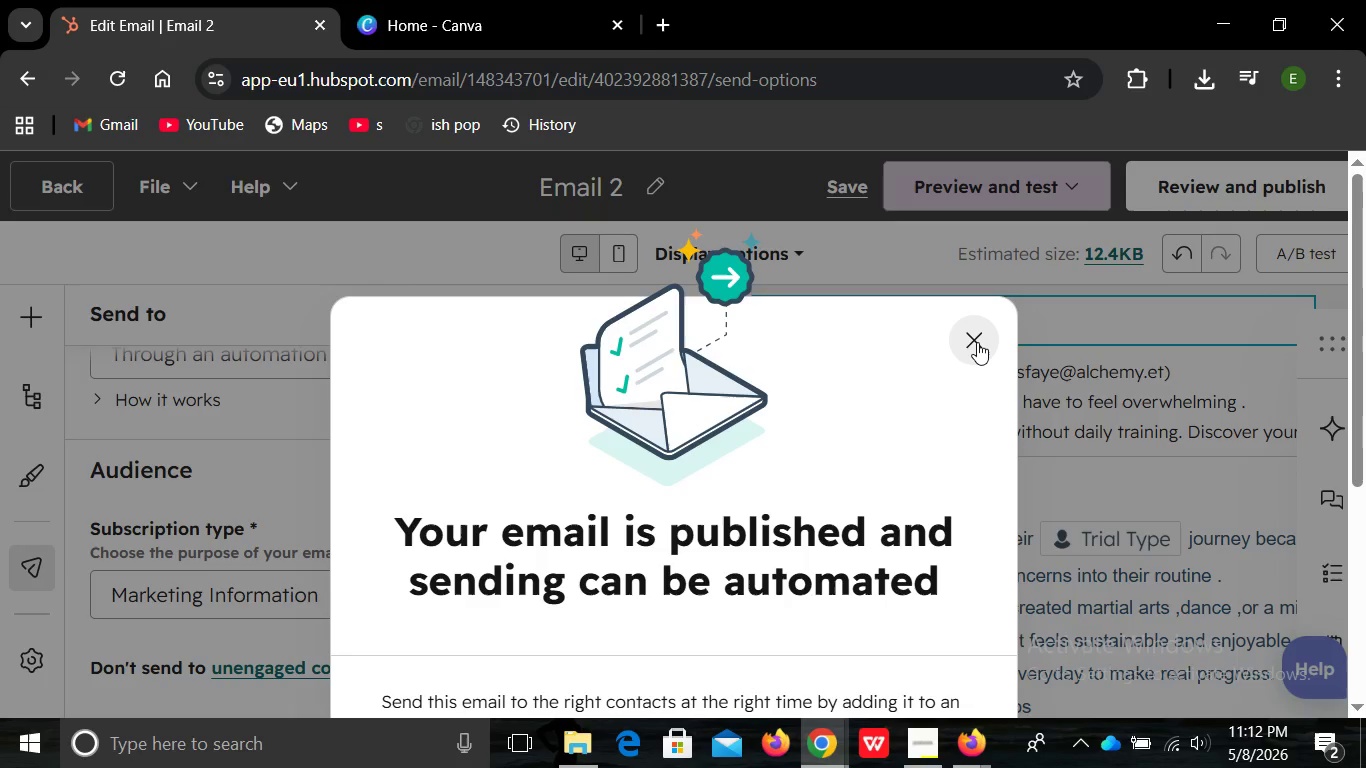 
left_click([978, 340])
 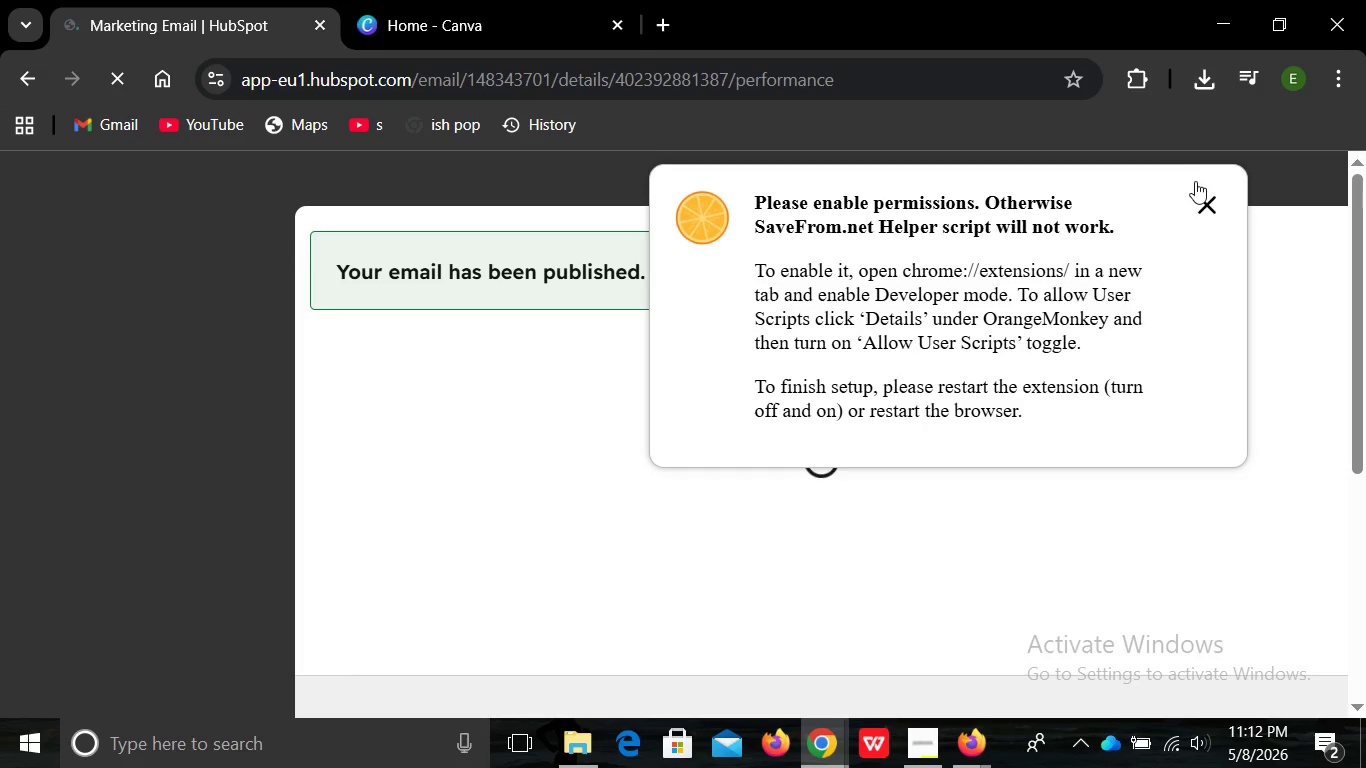 
wait(6.19)
 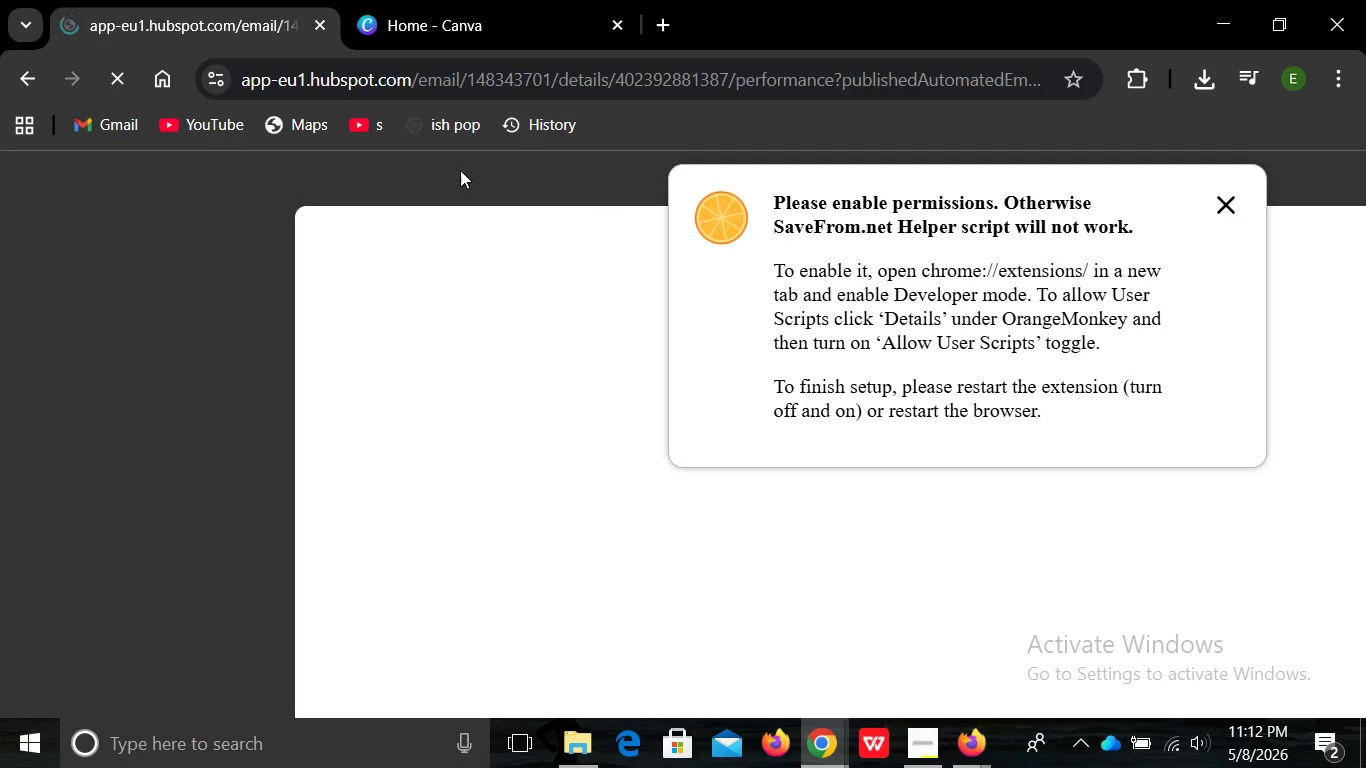 
left_click([1205, 202])
 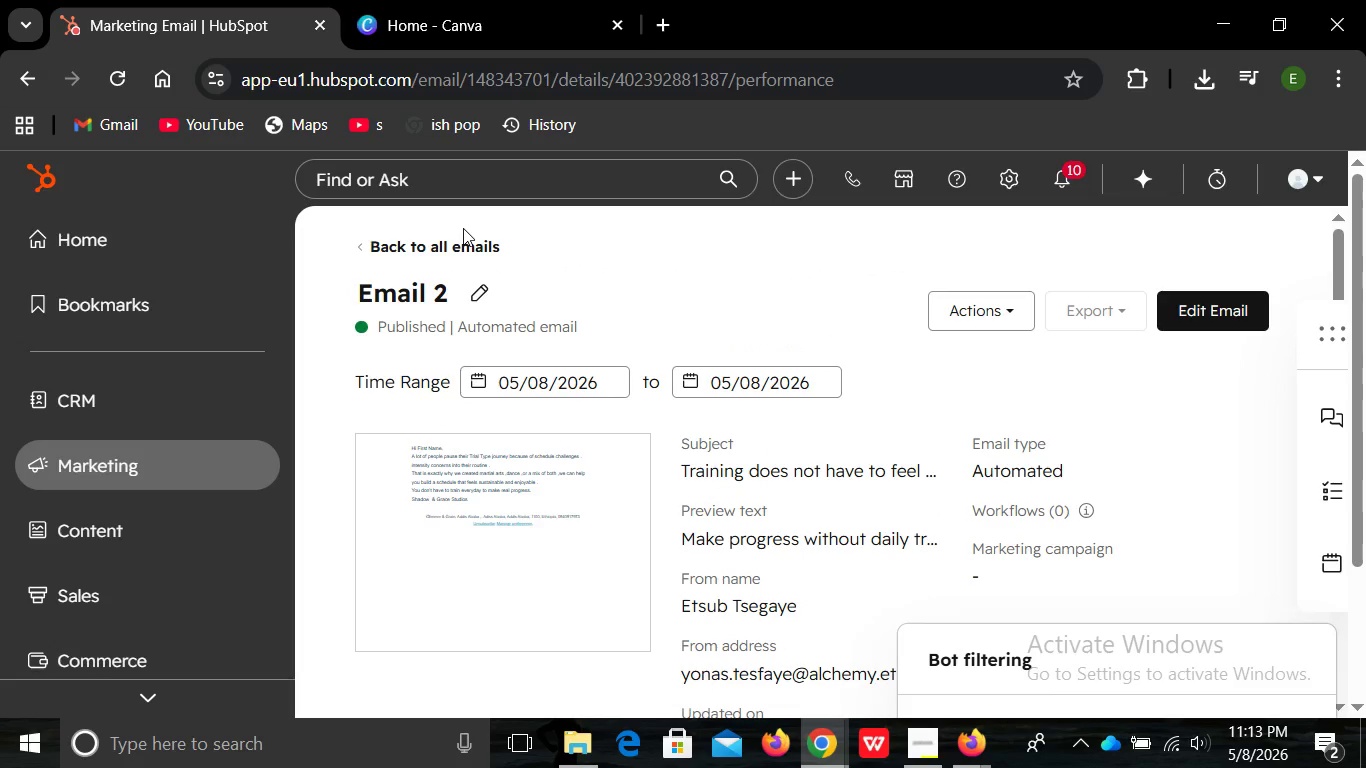 
wait(6.9)
 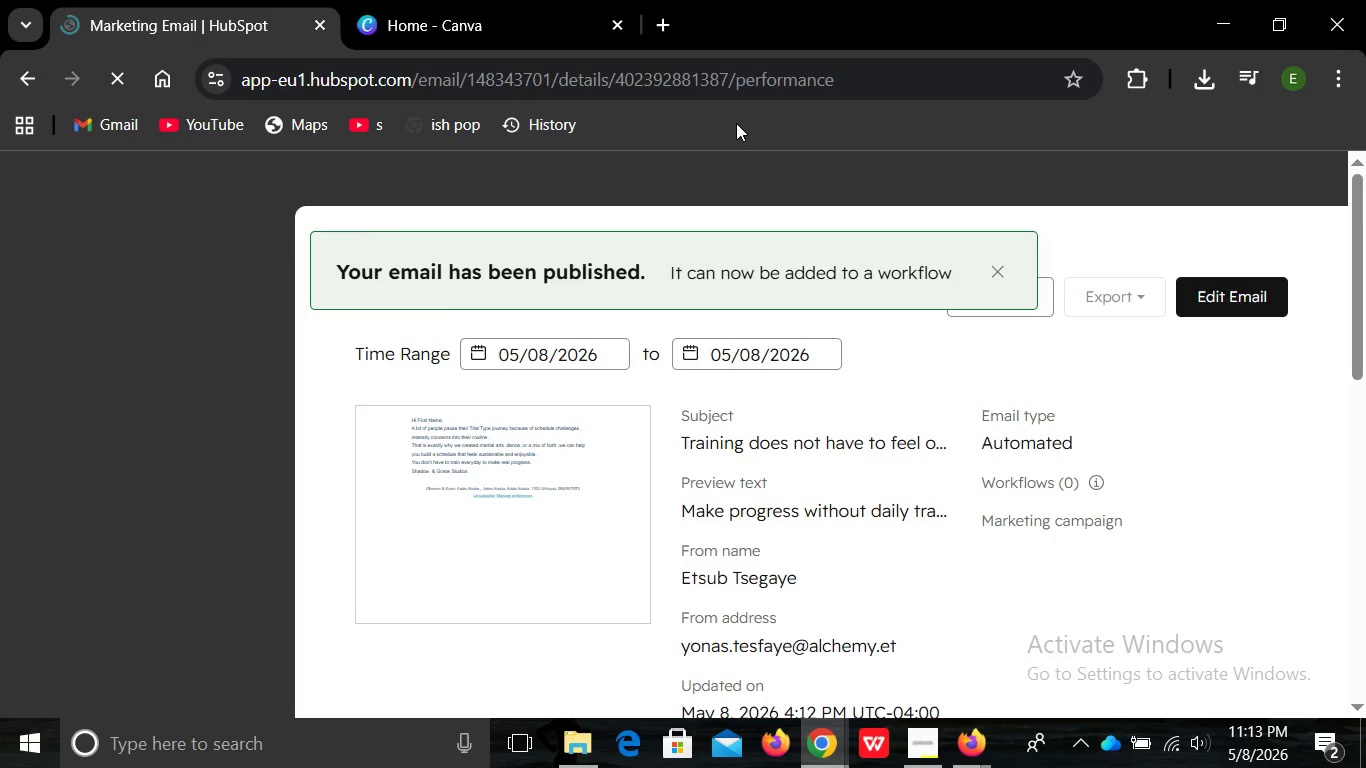 
left_click_drag(start_coordinate=[463, 228], to_coordinate=[463, 236])
 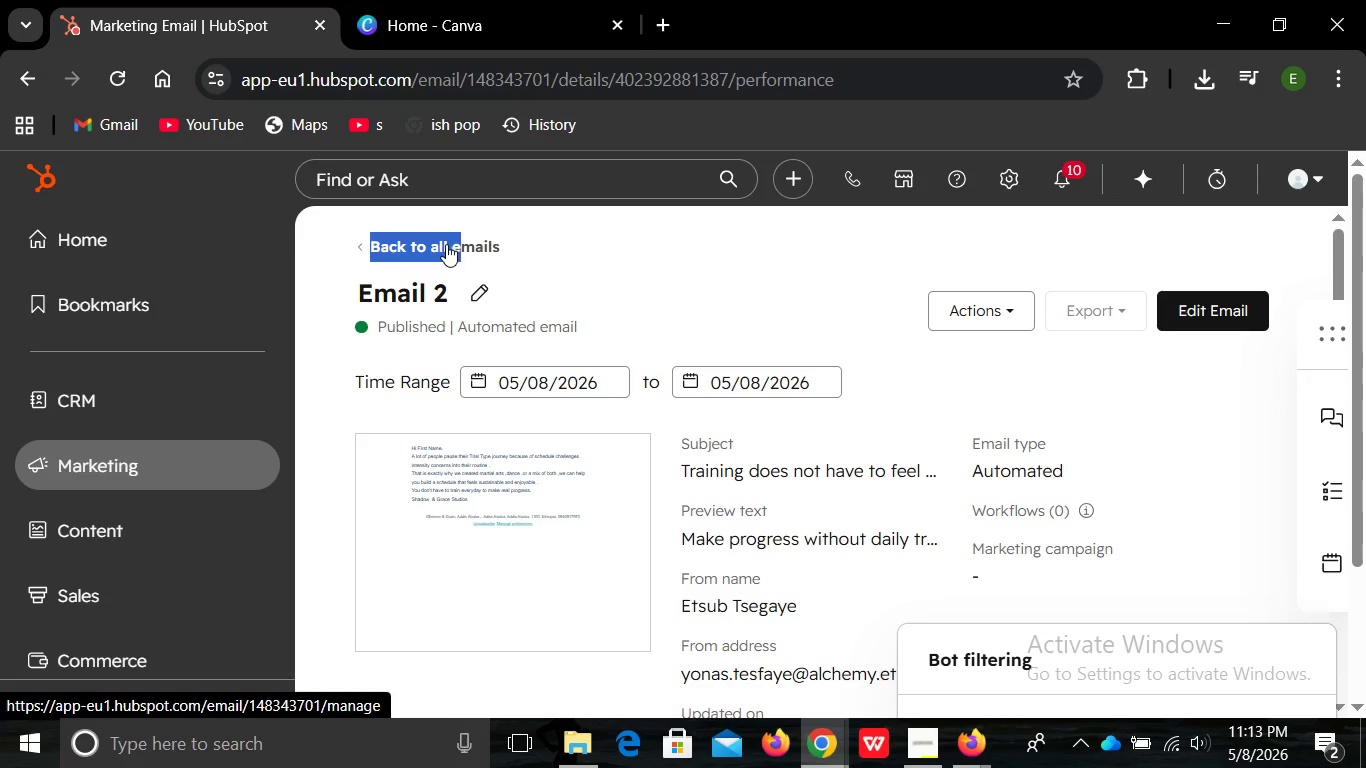 
wait(5.53)
 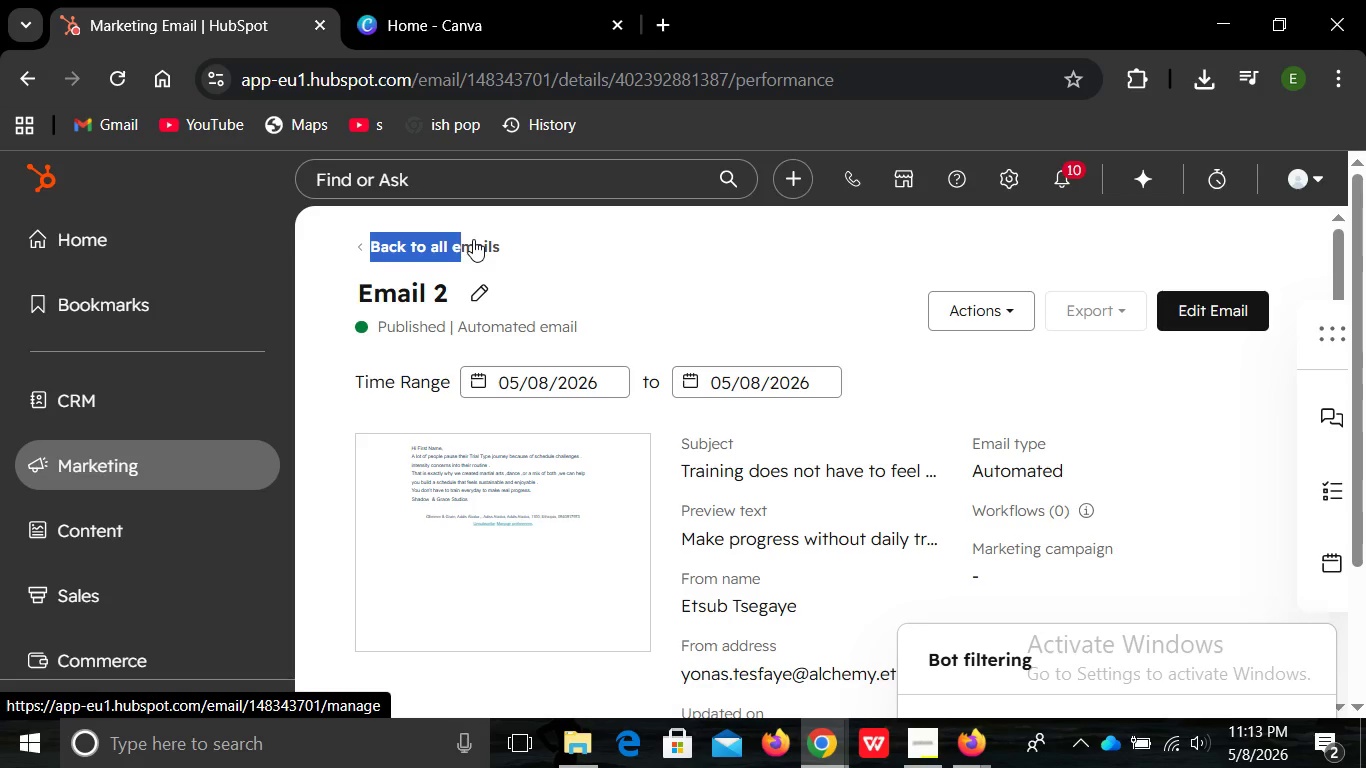 
left_click([446, 245])
 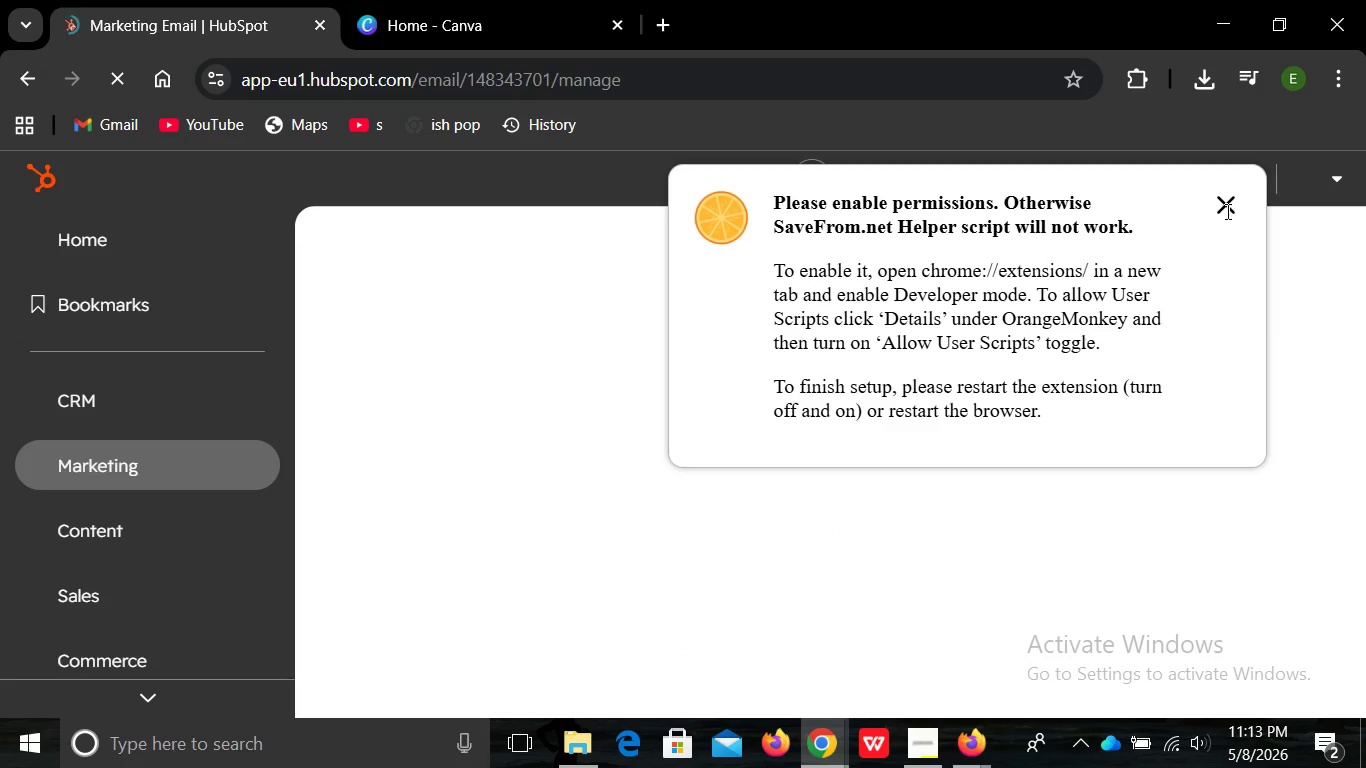 
left_click([1226, 211])
 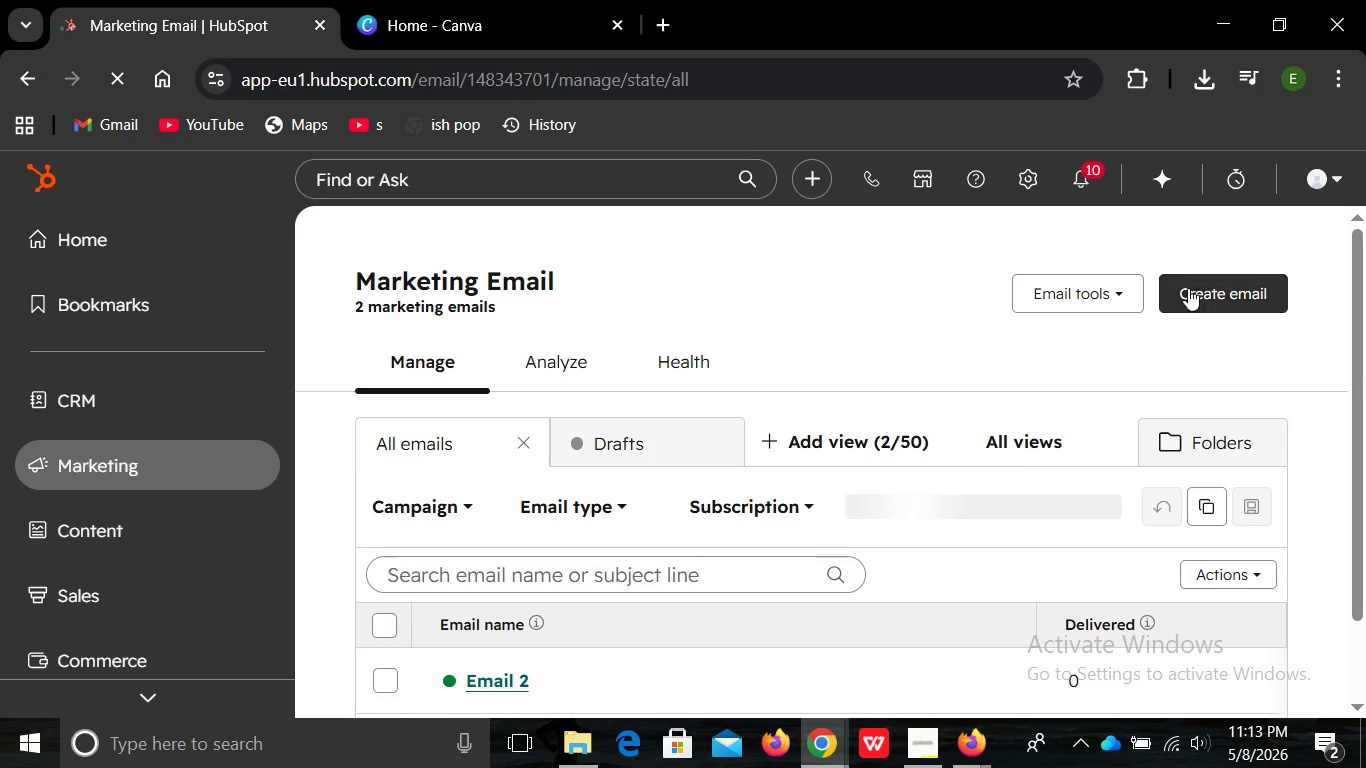 
left_click([1188, 288])
 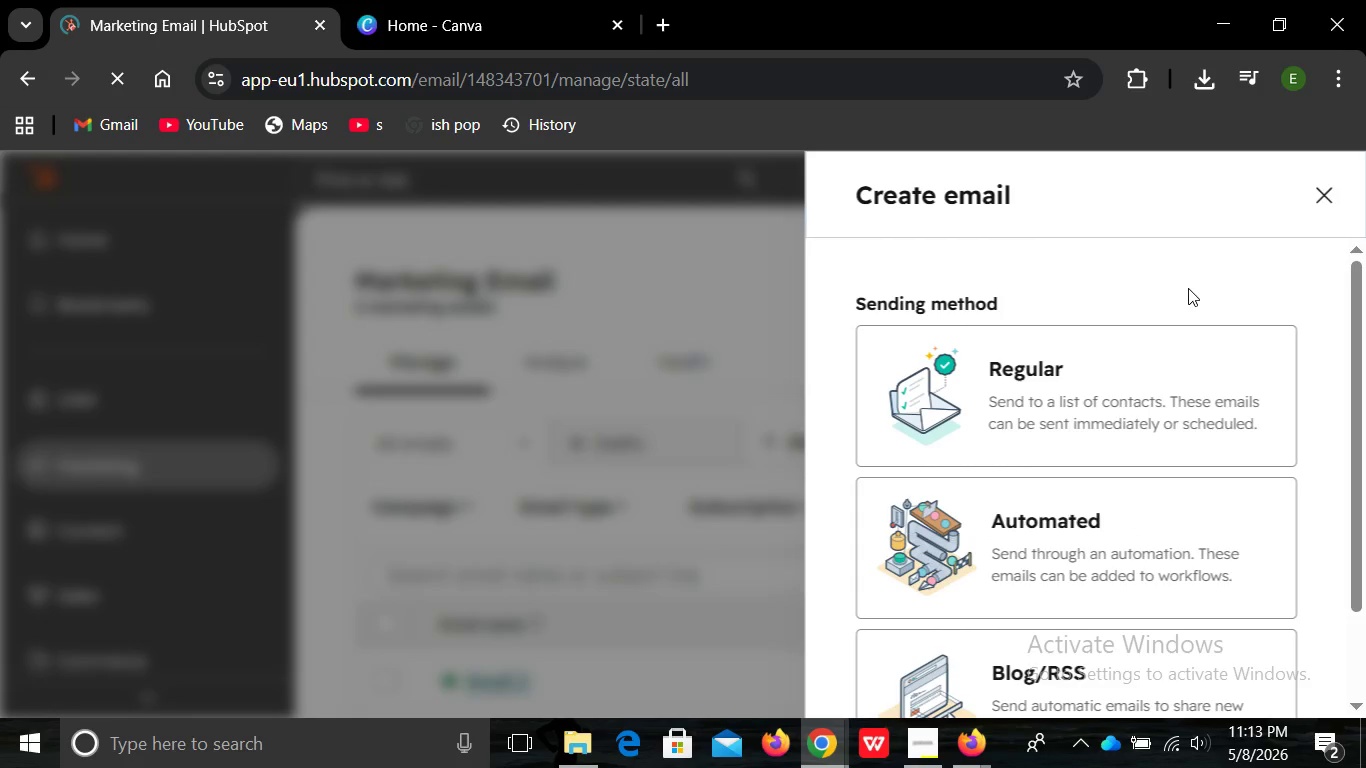 
left_click([1188, 288])
 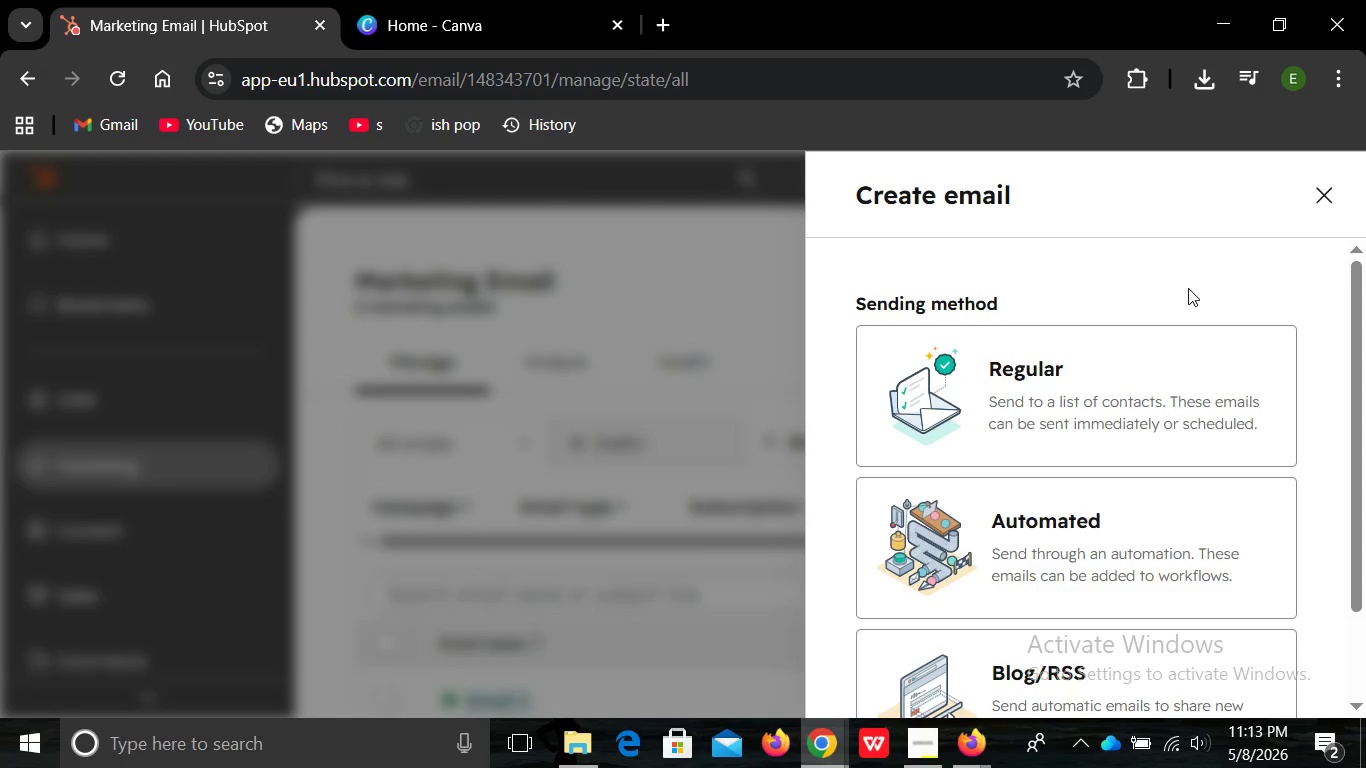 
wait(10.89)
 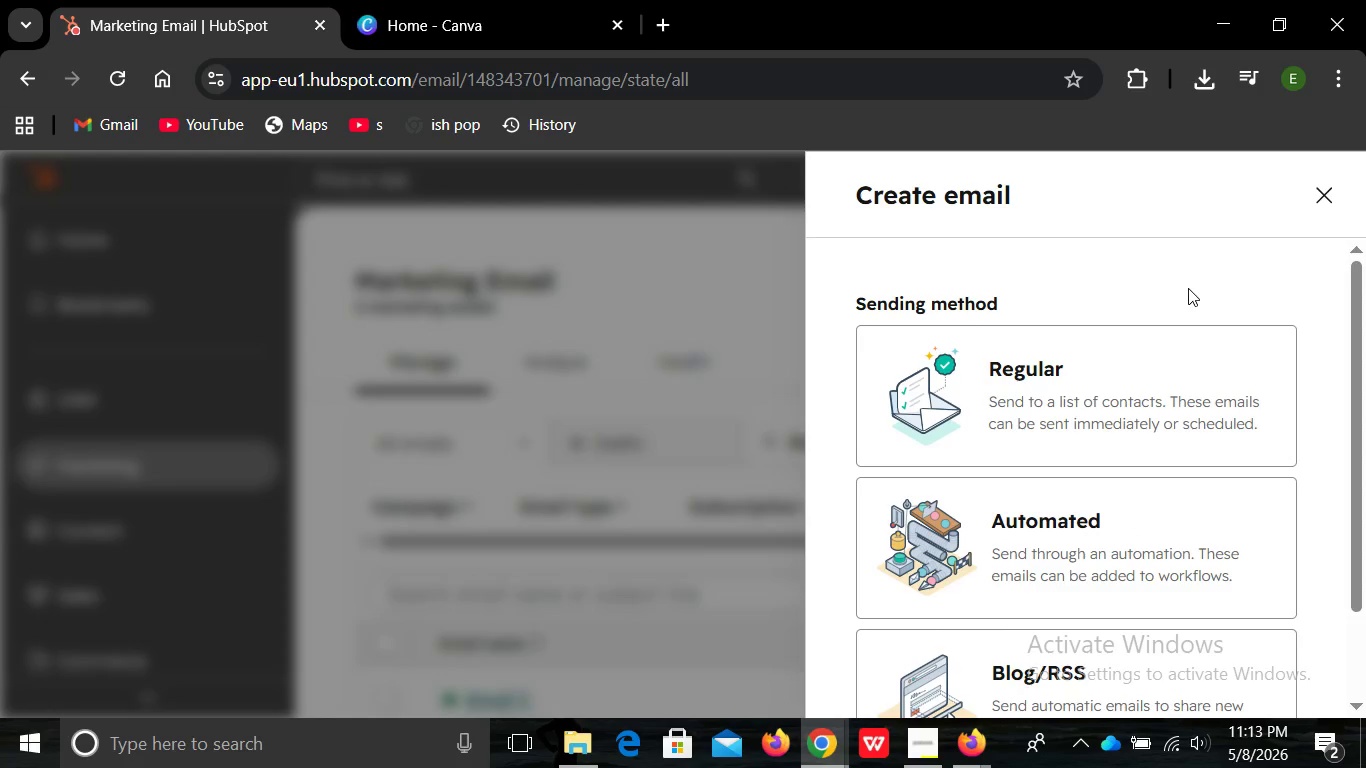 
left_click([1007, 540])
 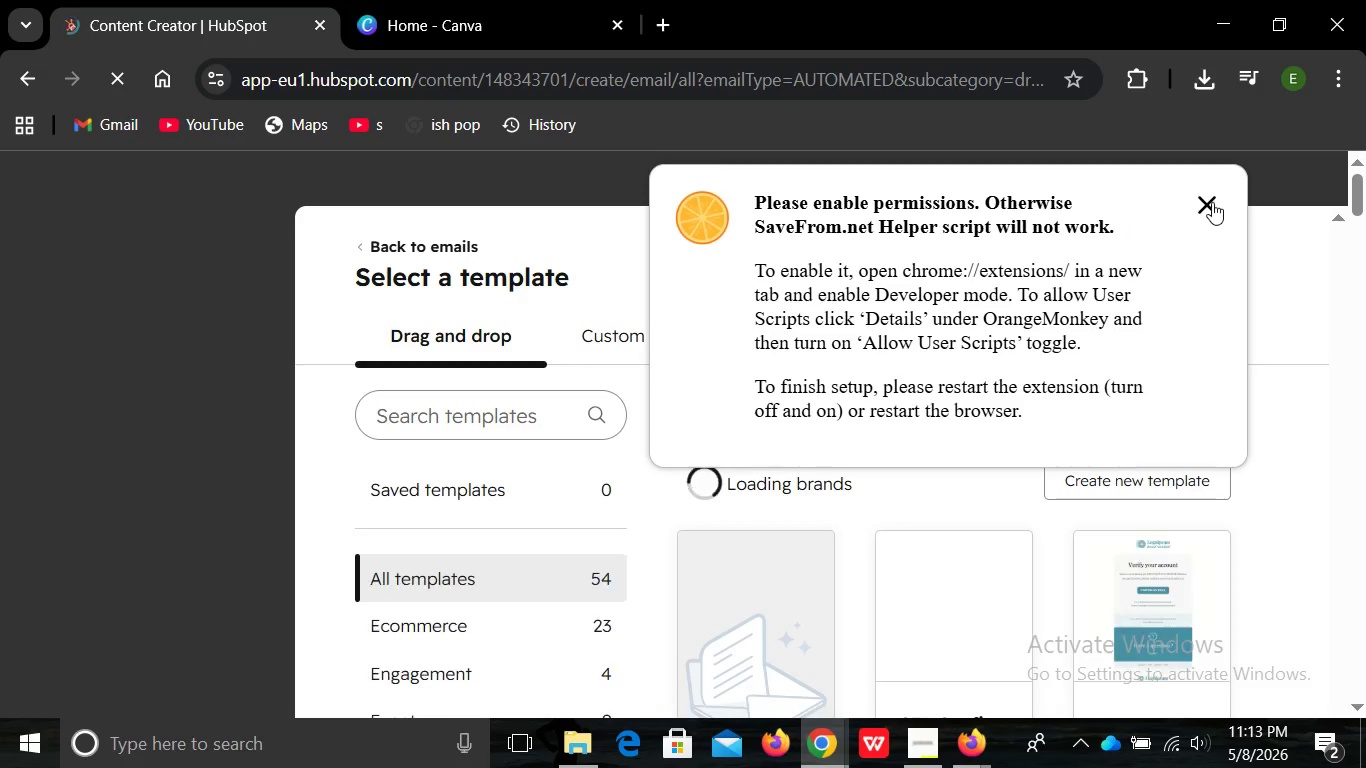 
left_click([1212, 202])
 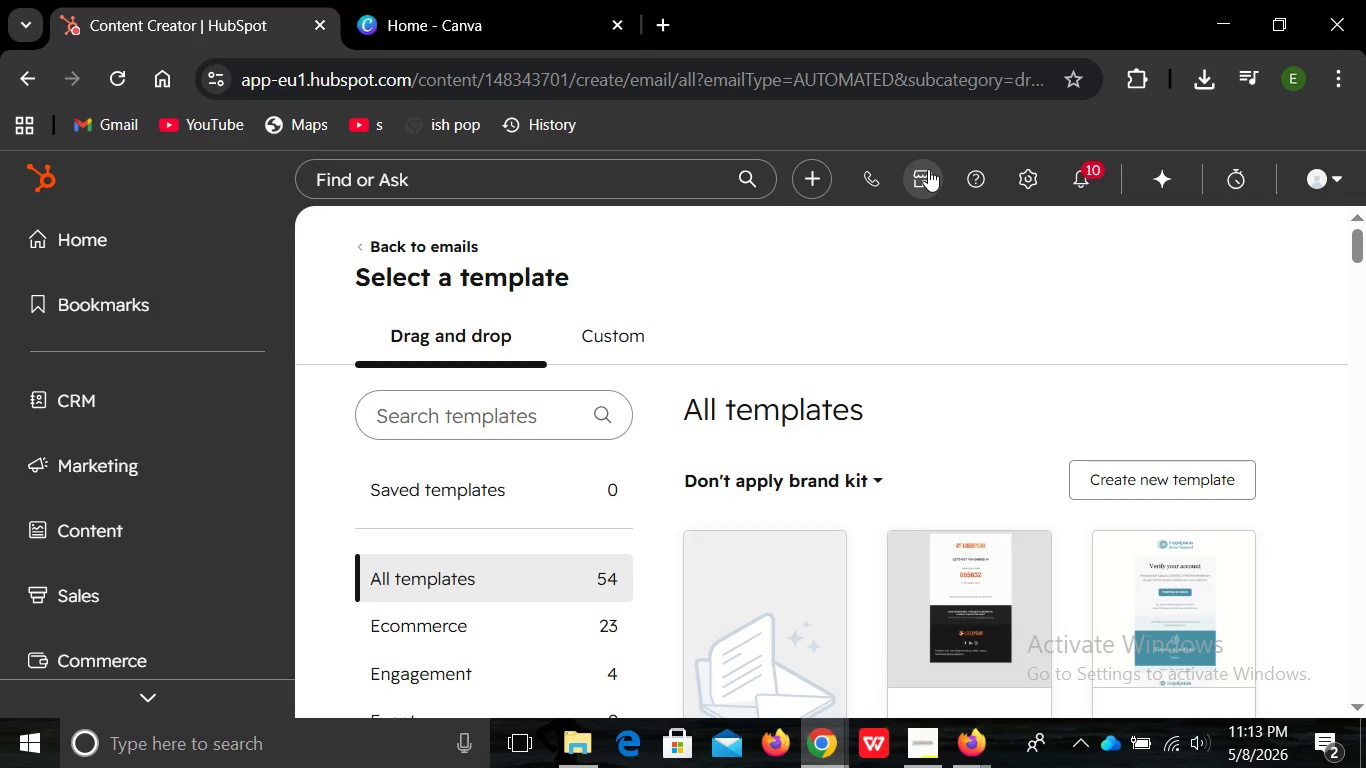 
wait(13.45)
 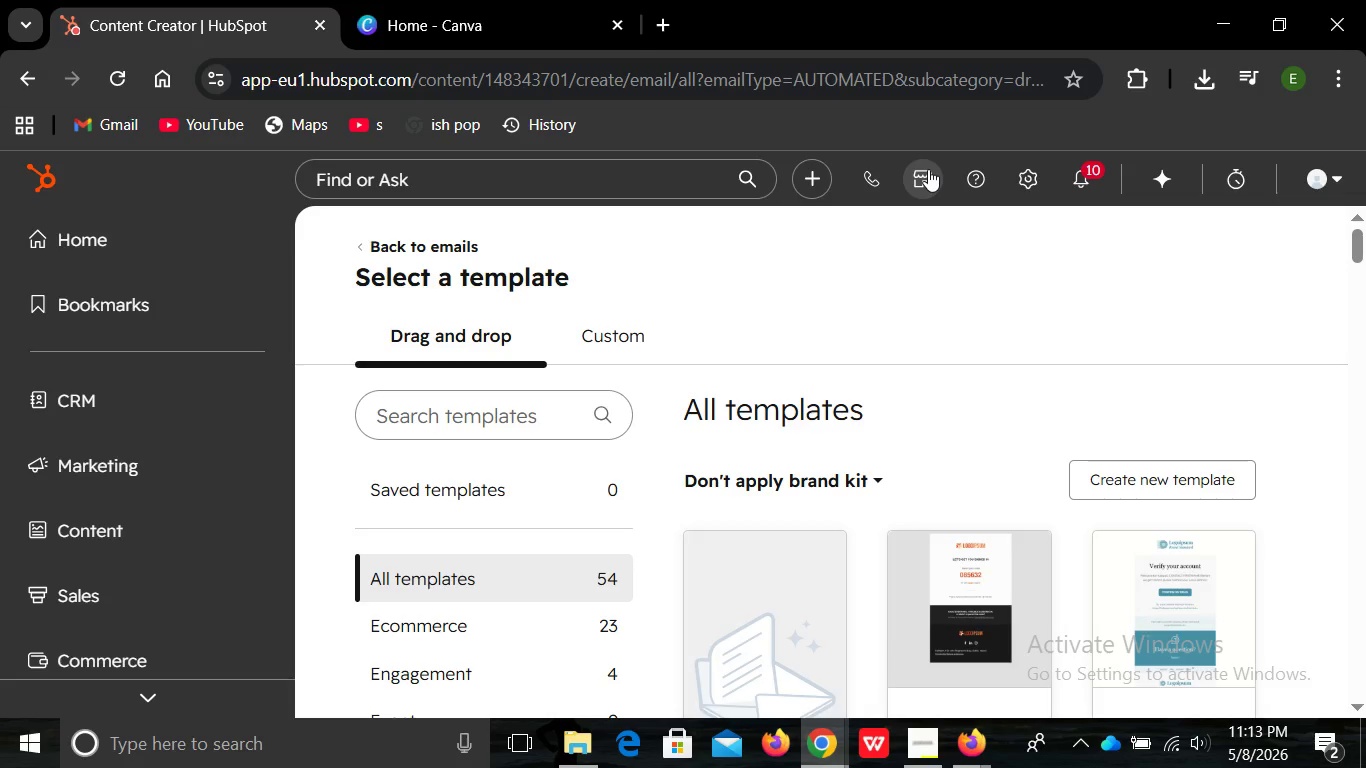 
left_click([100, 594])
 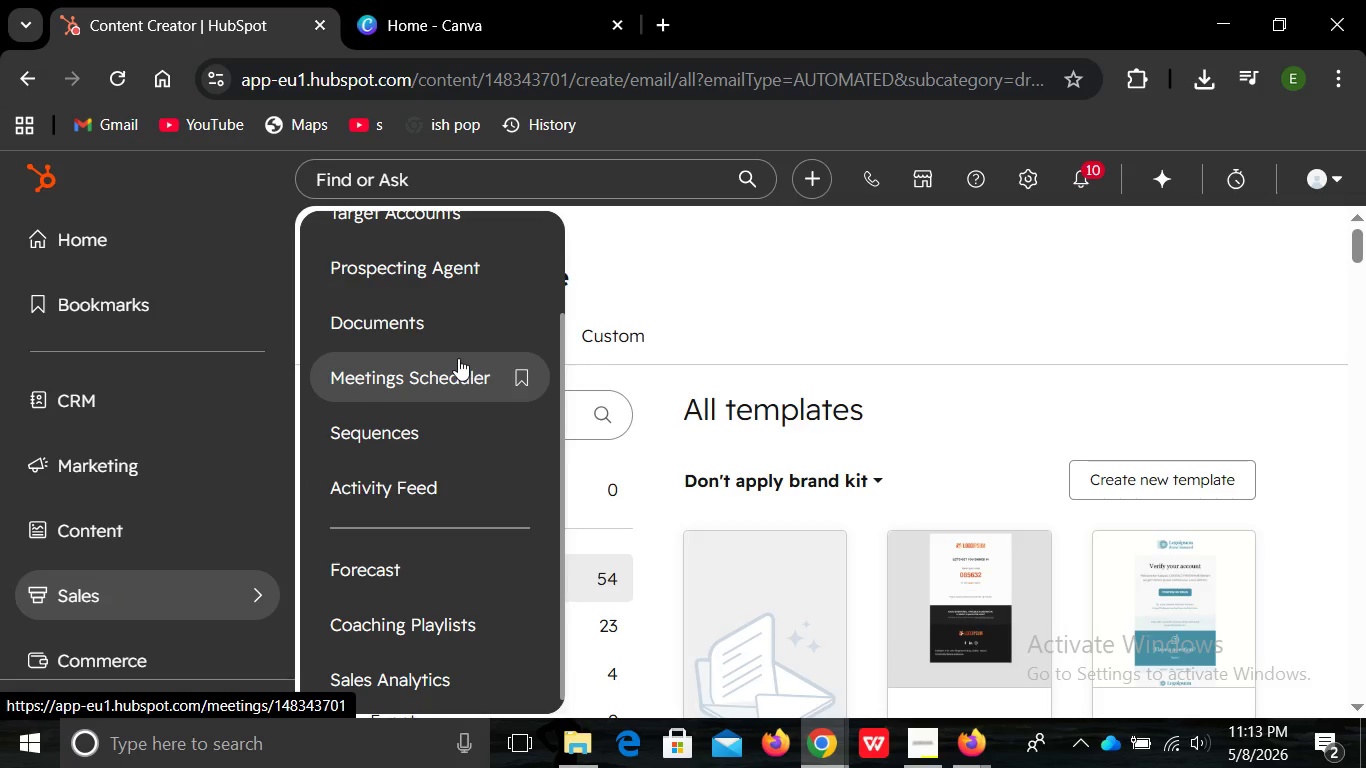 
left_click([458, 358])
 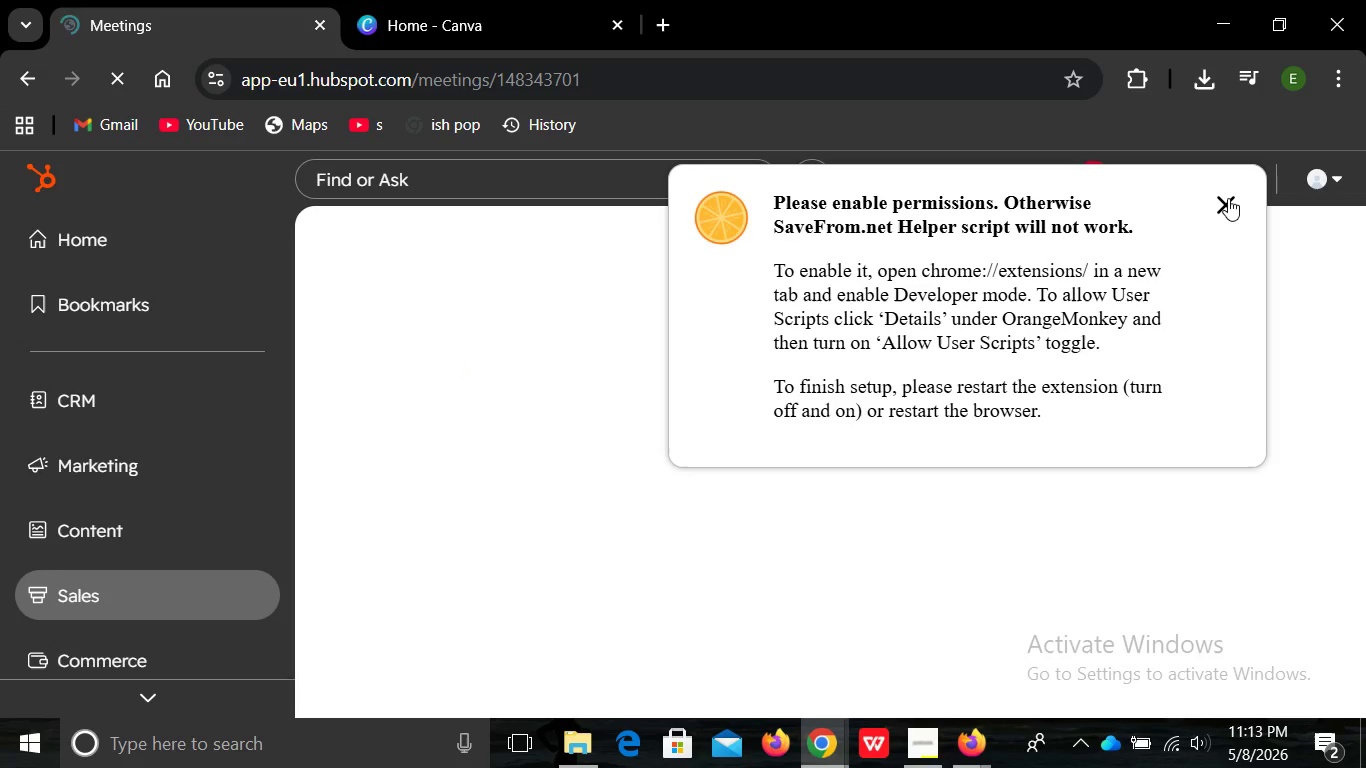 
left_click([1228, 198])
 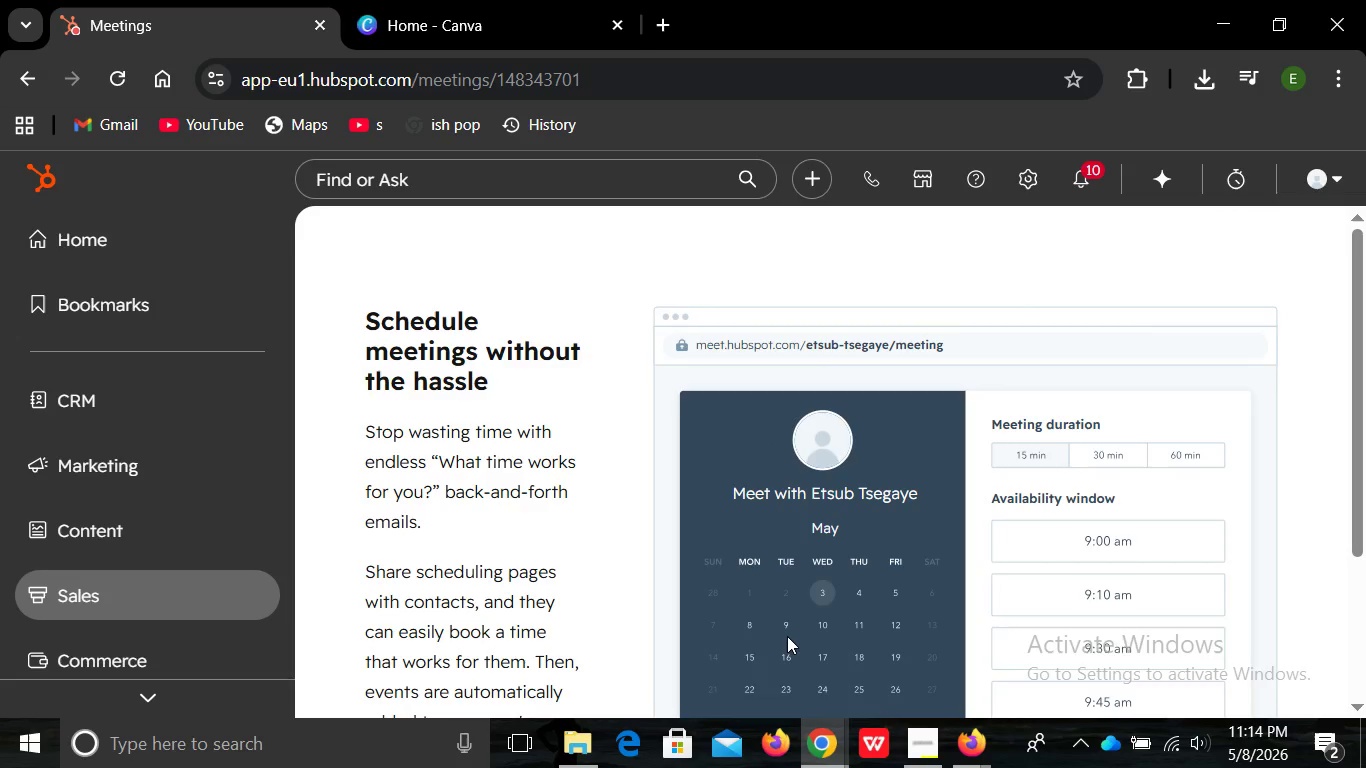 
wait(14.63)
 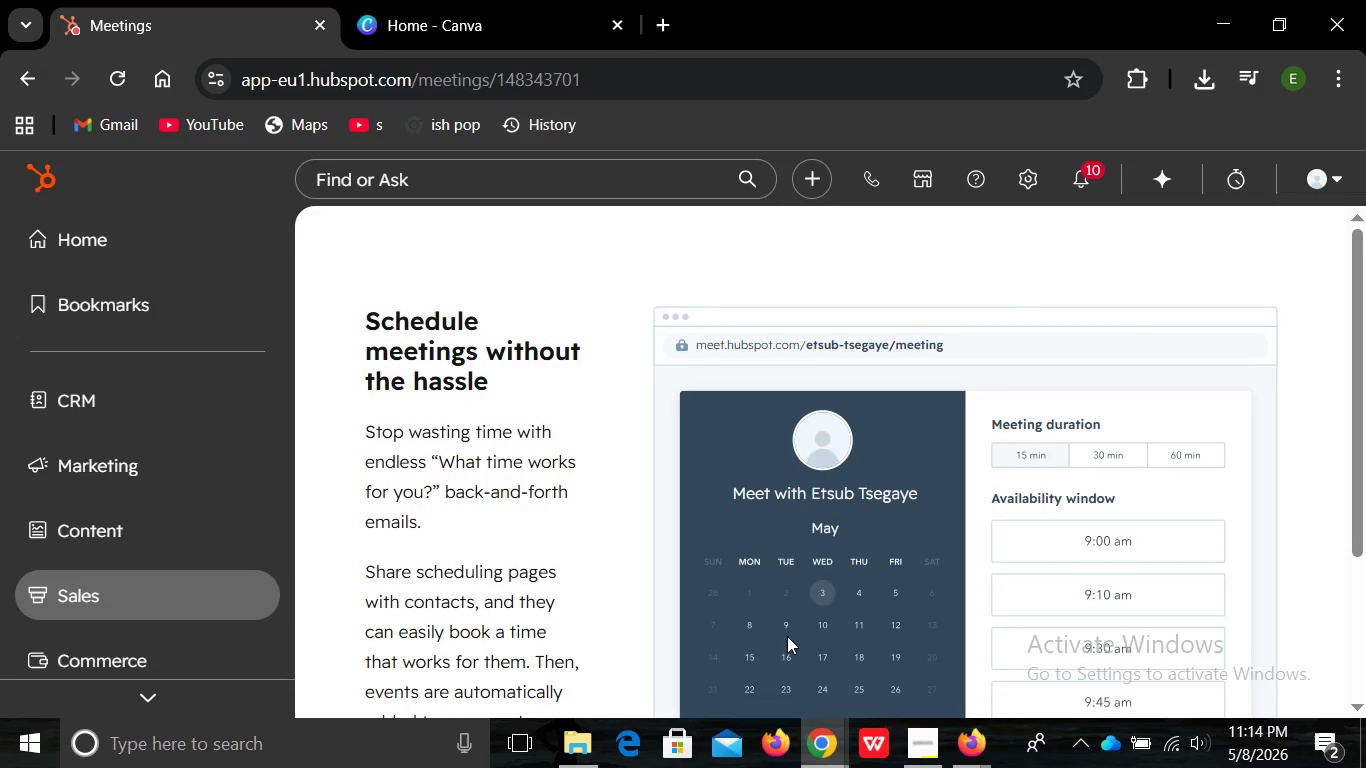 
left_click([860, 591])
 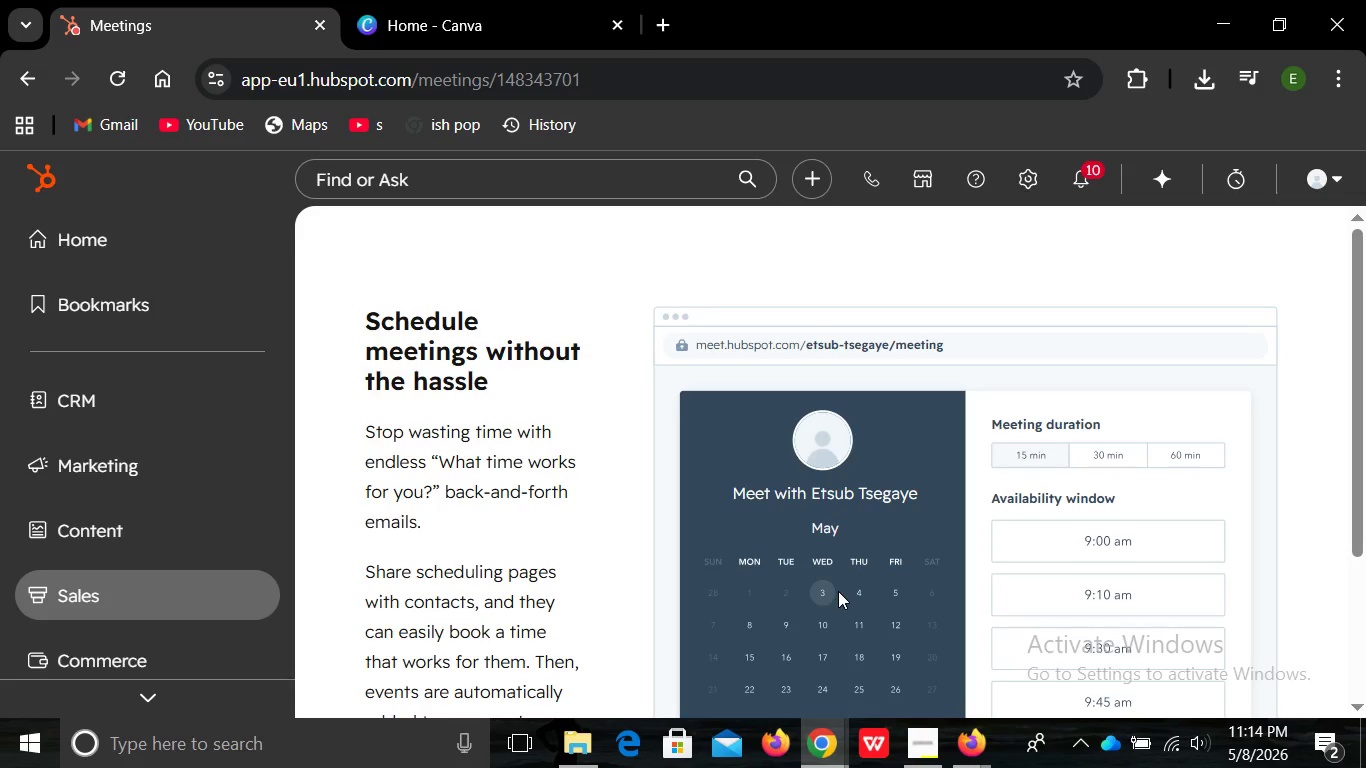 
left_click([838, 591])
 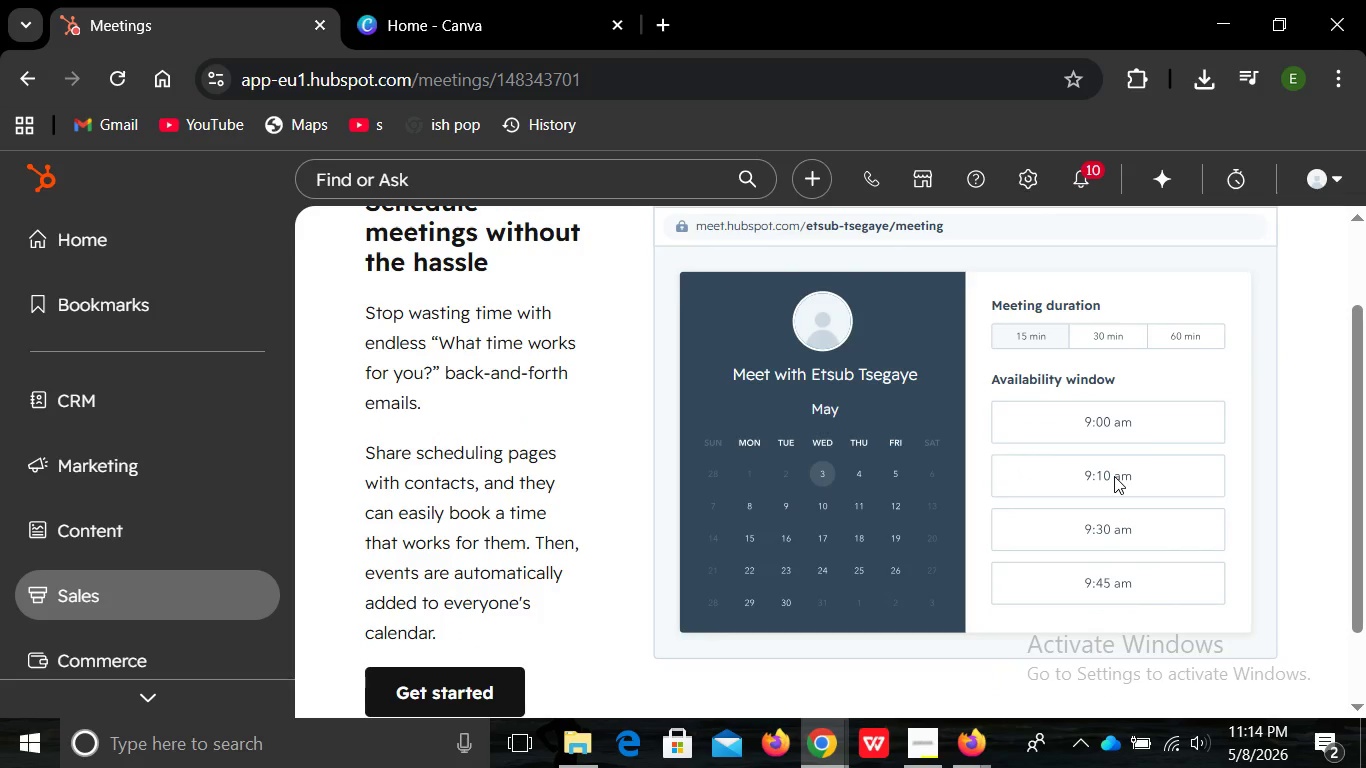 
wait(8.01)
 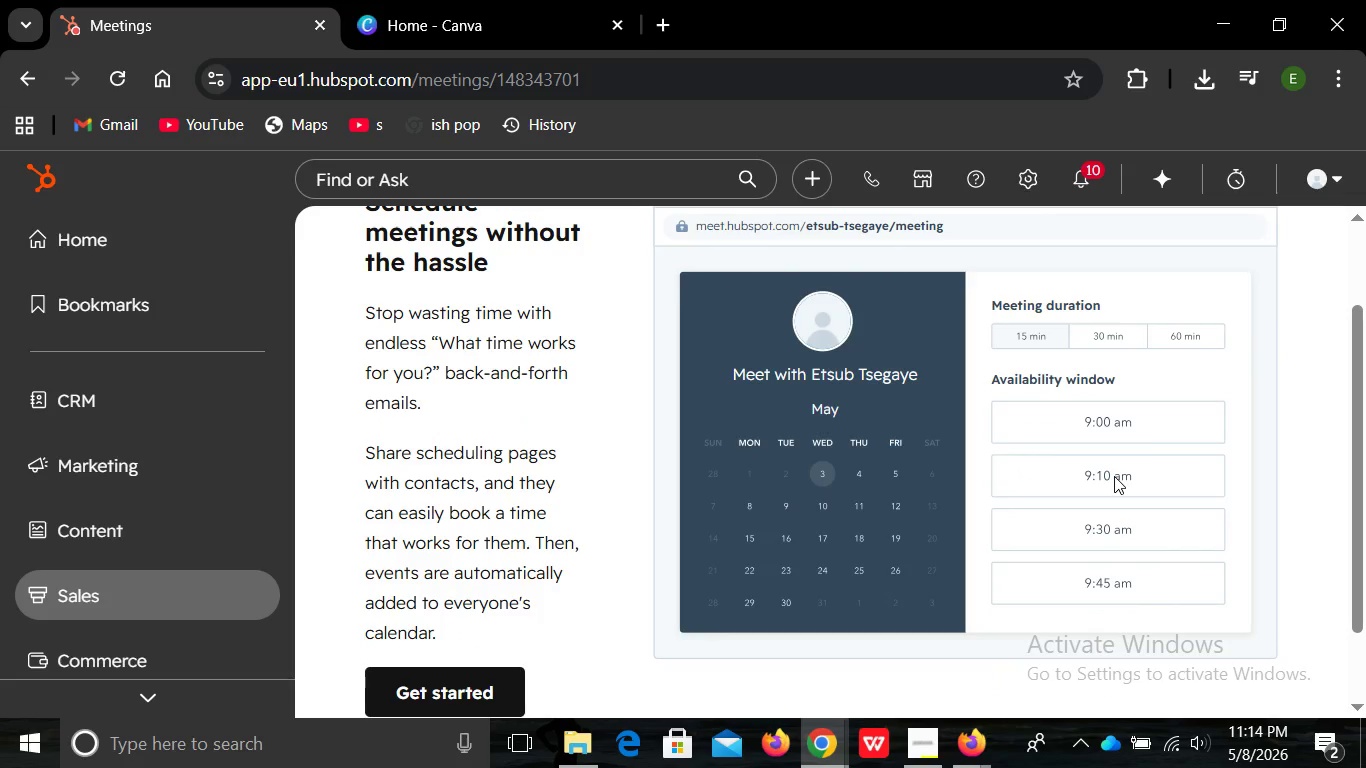 
left_click([1122, 431])
 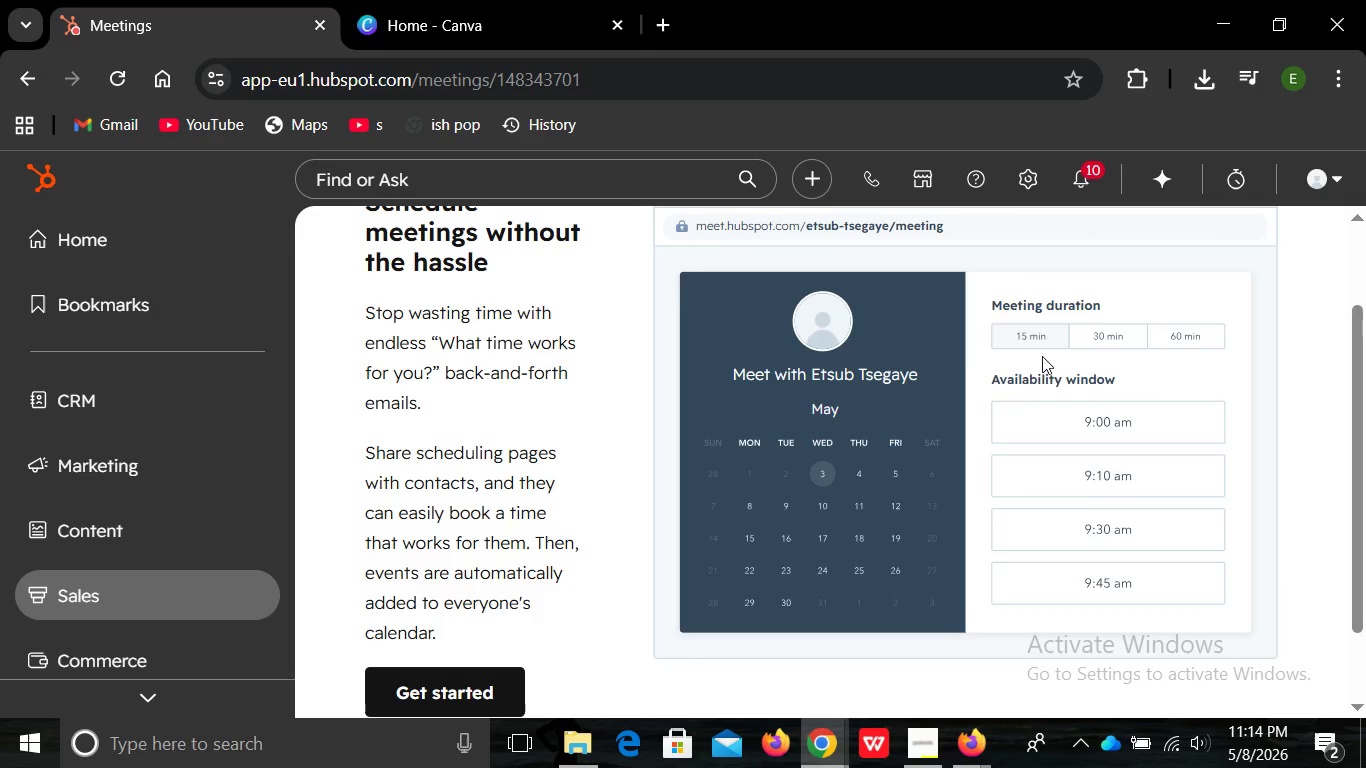 
left_click([1114, 417])
 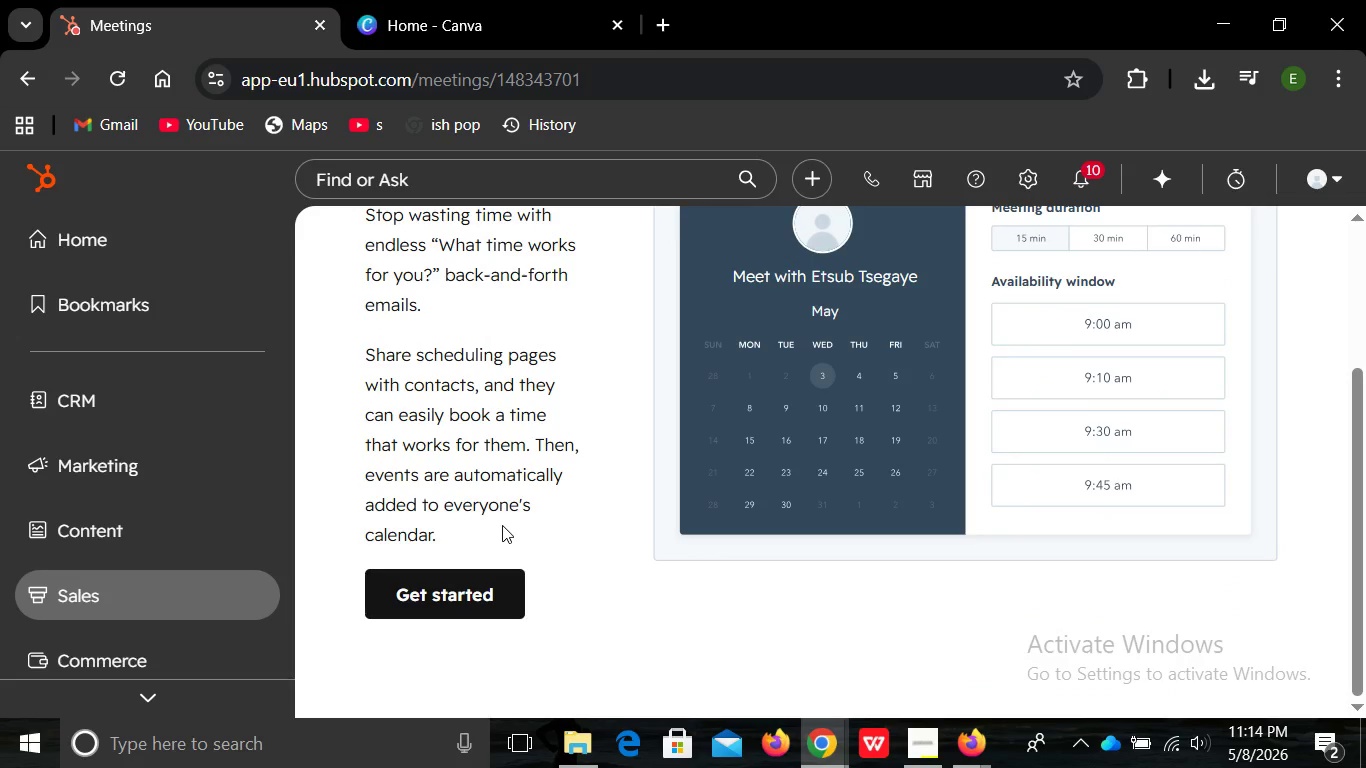 
wait(7.9)
 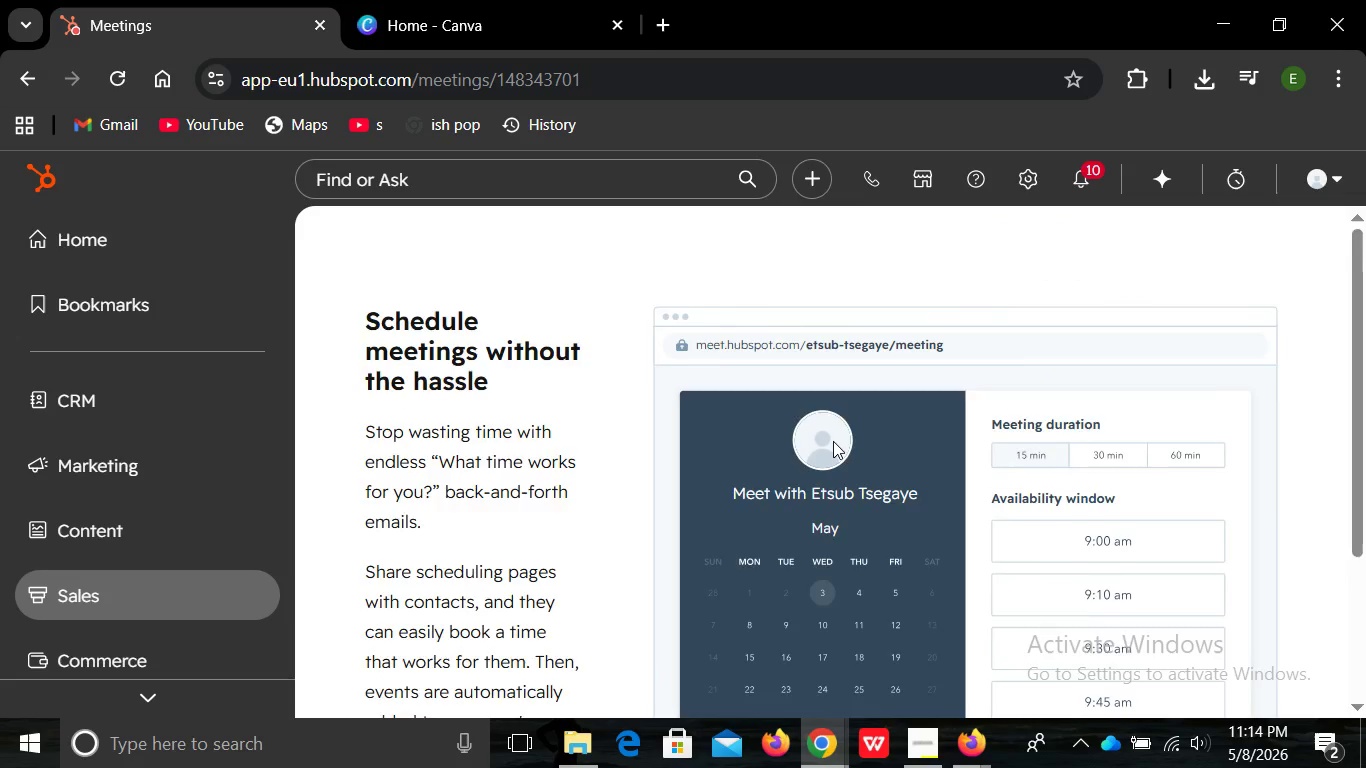 
left_click([464, 602])
 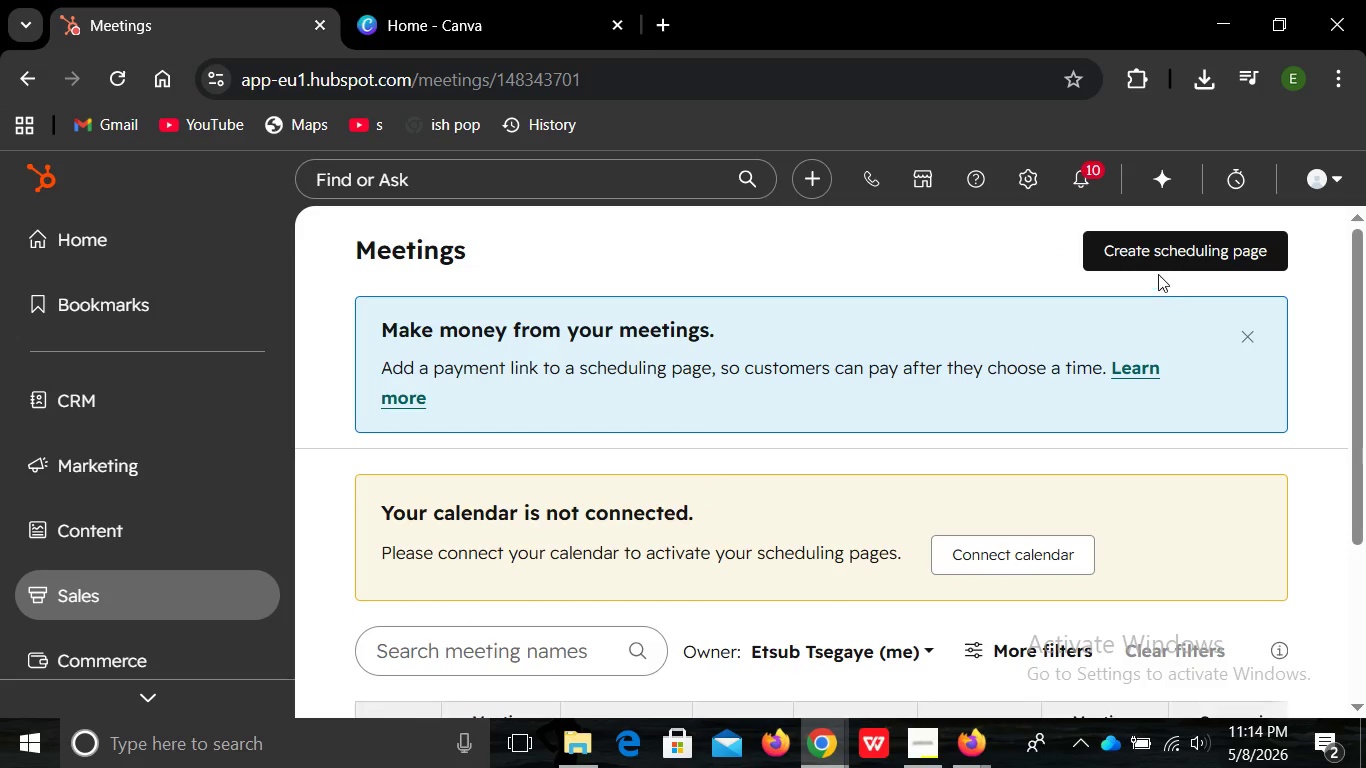 
wait(7.89)
 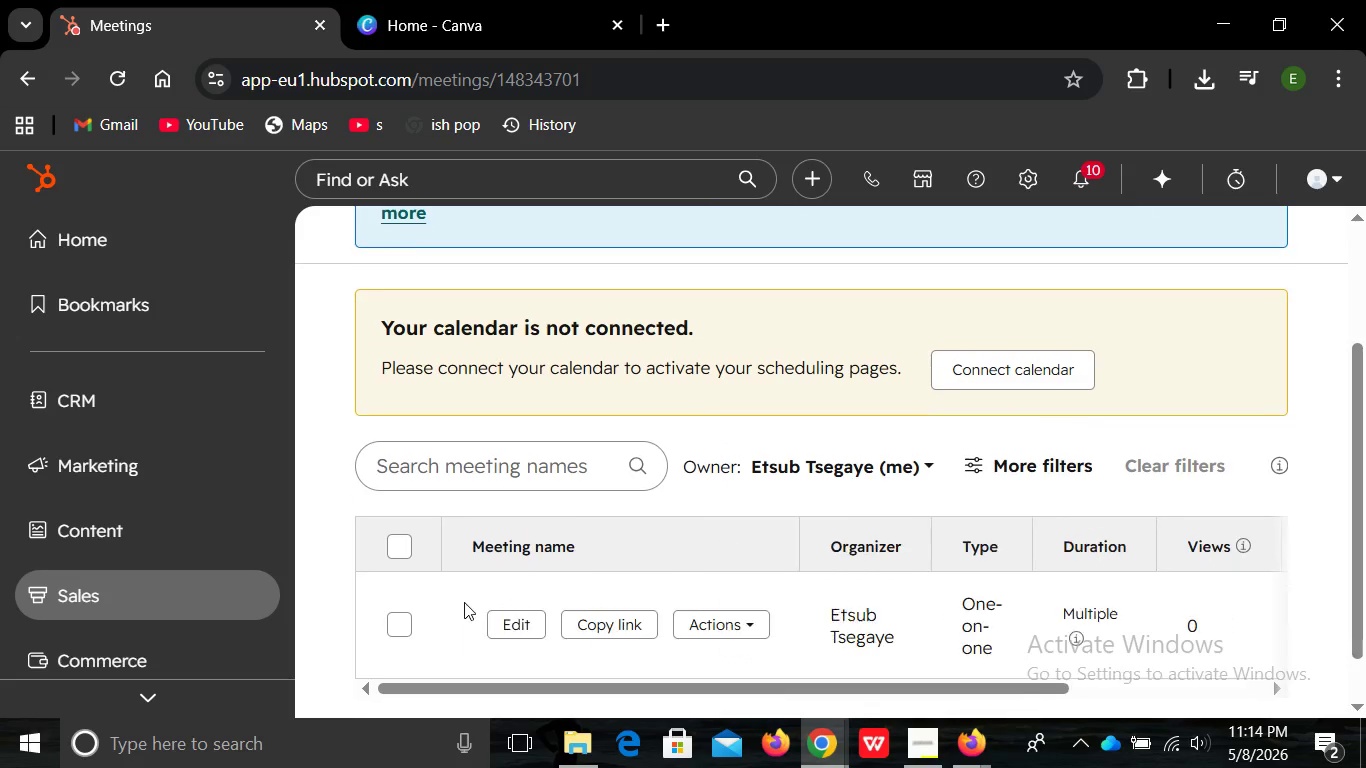 
mouse_move([694, 614])
 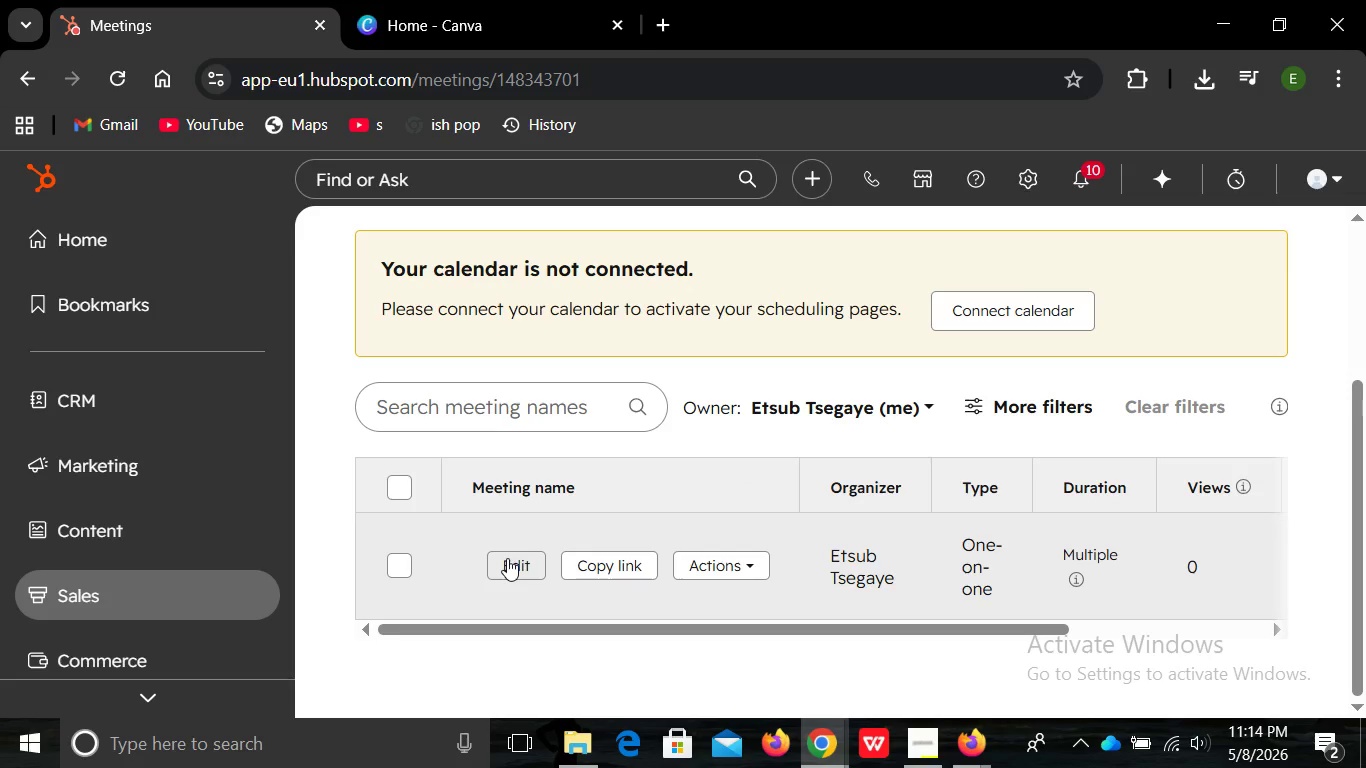 
wait(5.05)
 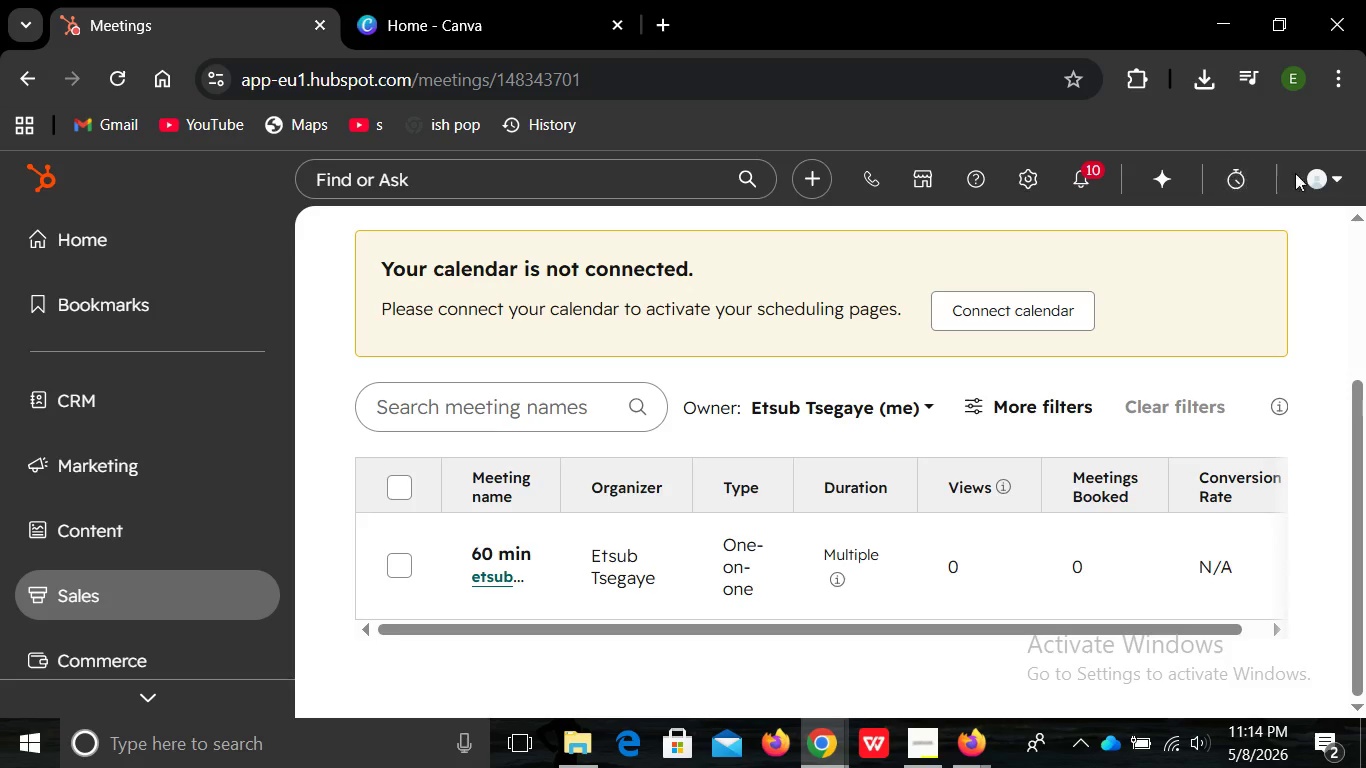 
left_click([507, 558])
 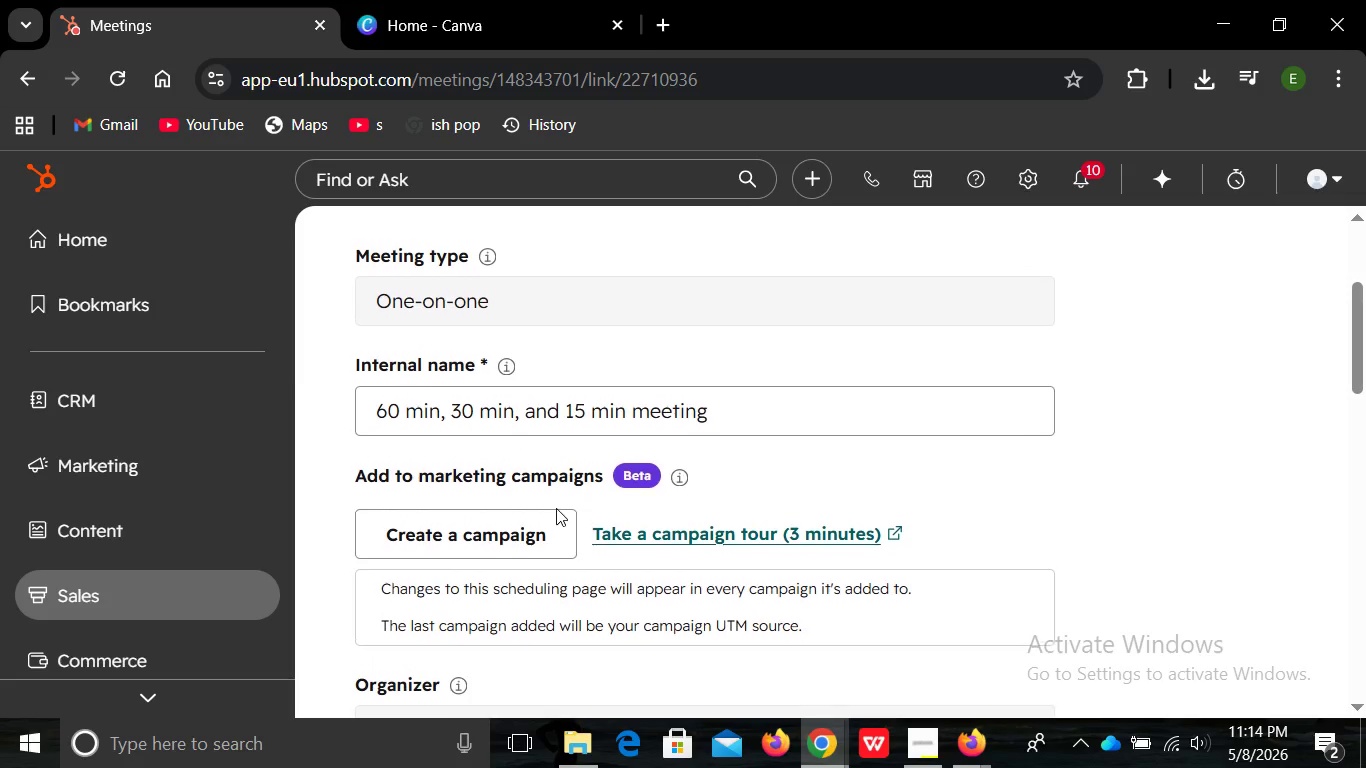 
wait(16.79)
 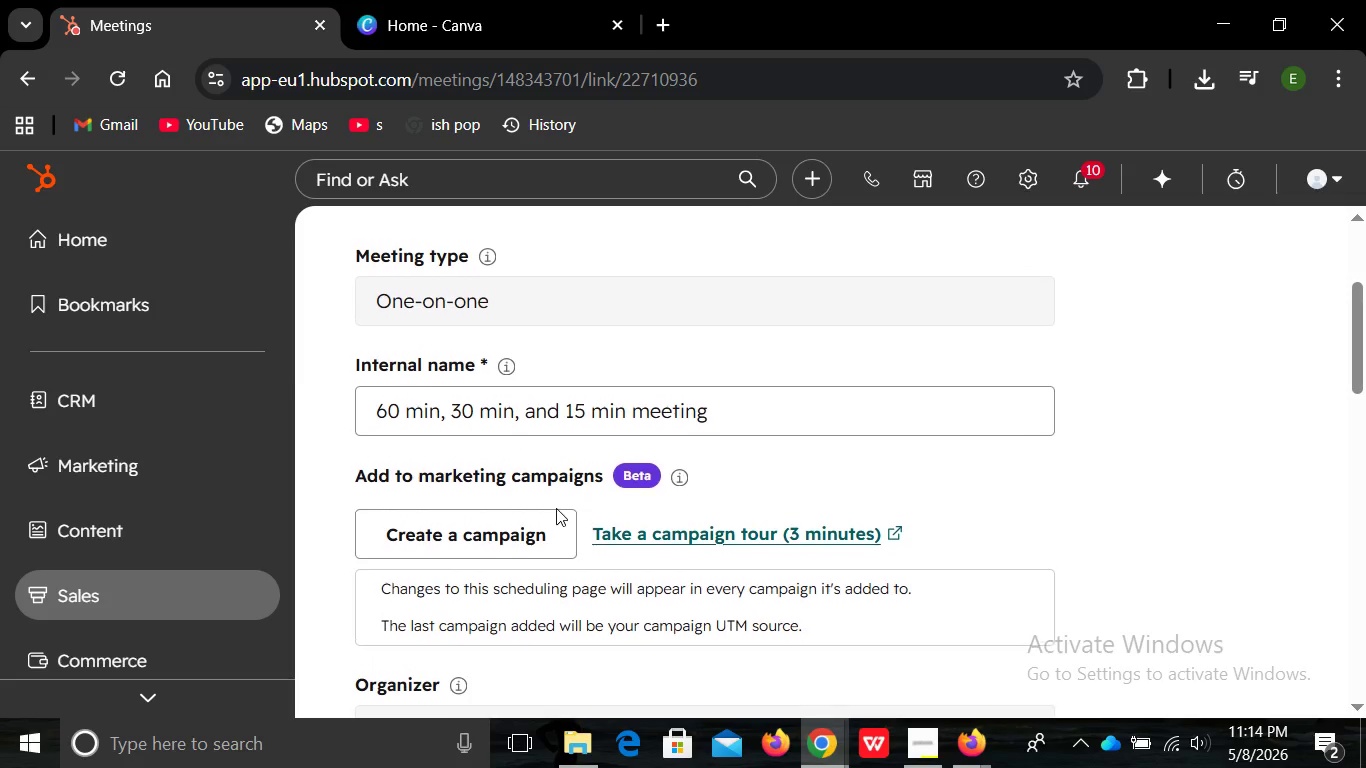 
left_click([561, 542])
 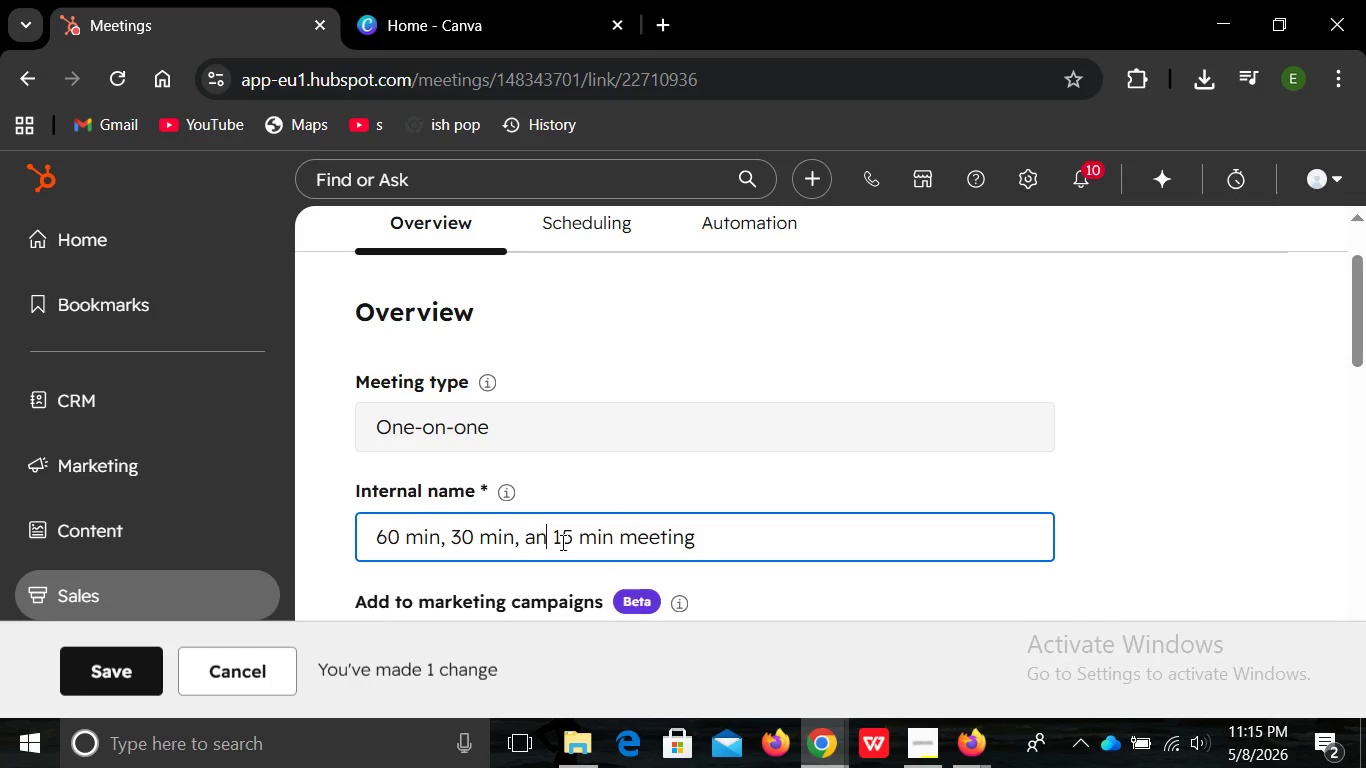 
hold_key(key=Backspace, duration=1.5)
 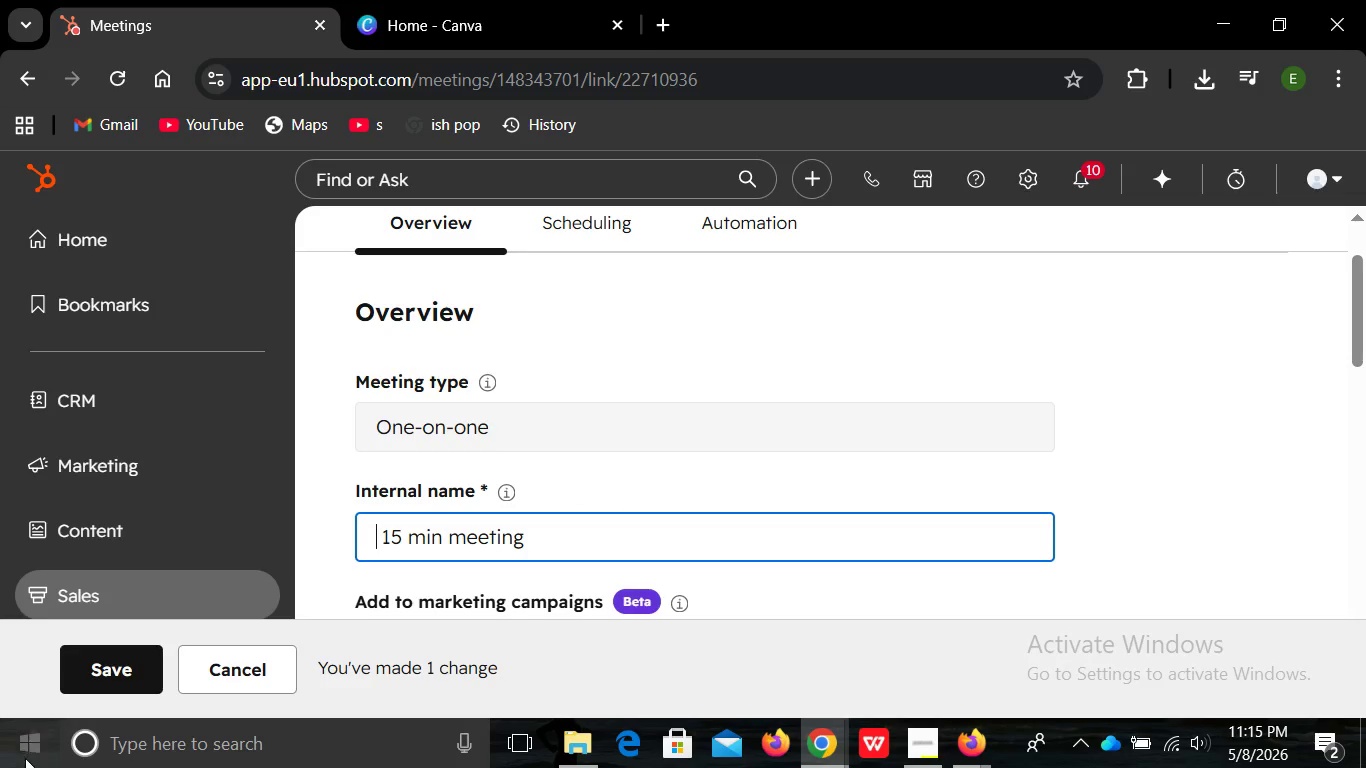 
key(Backspace)
 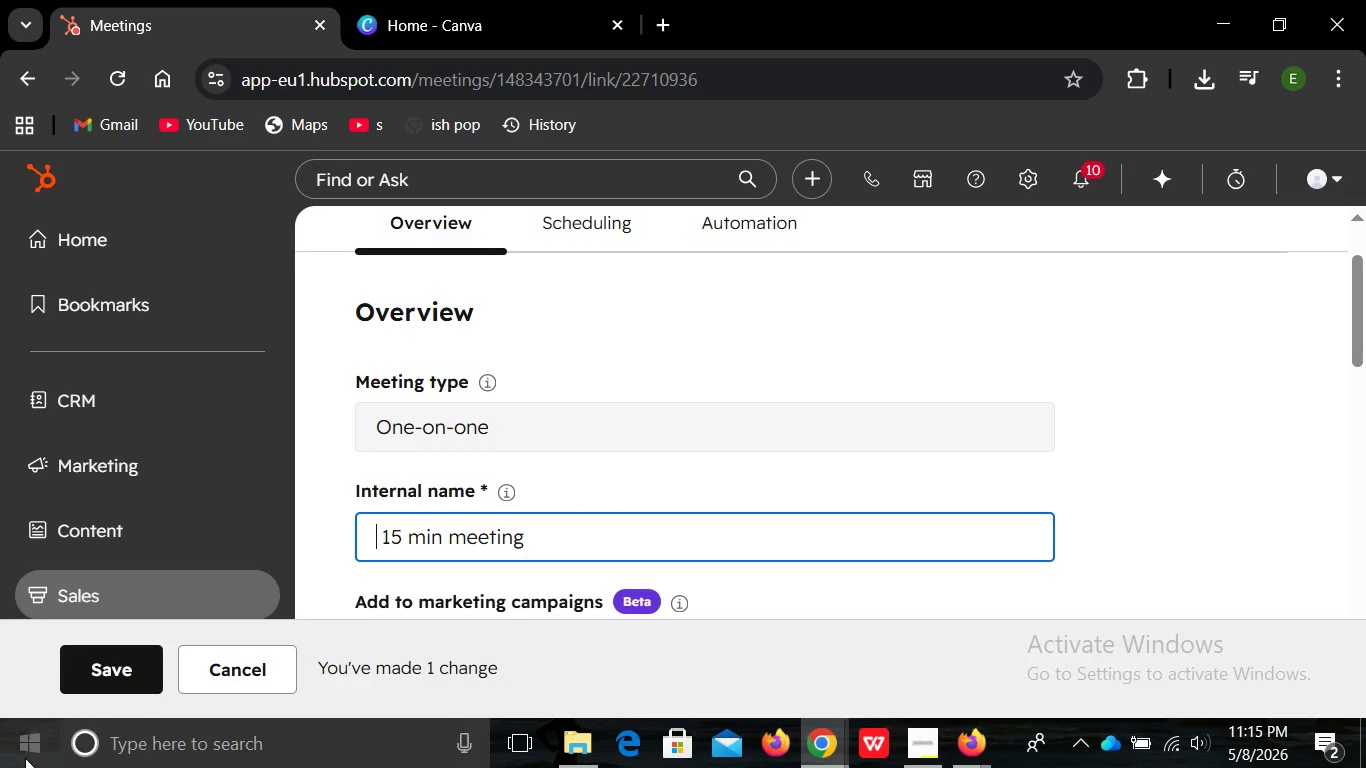 
key(Backspace)
 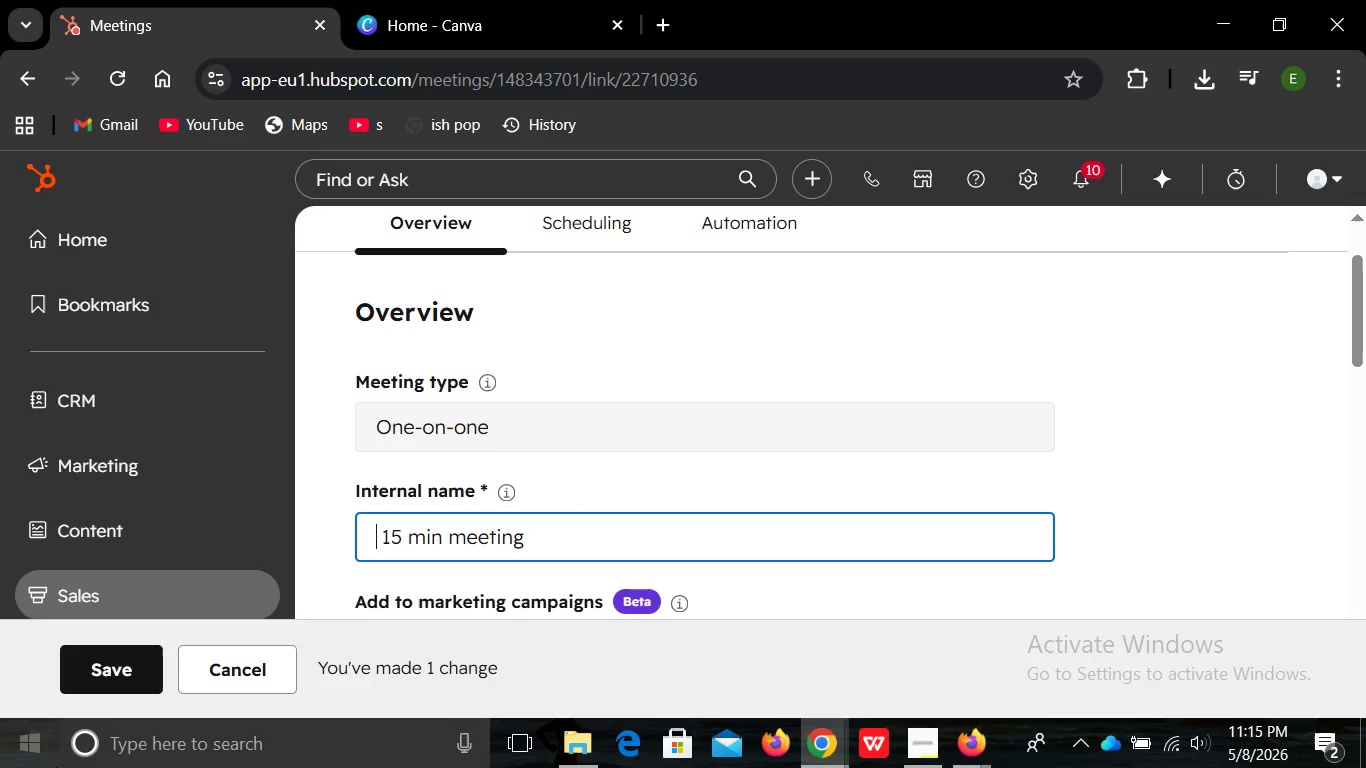 
key(Backspace)
 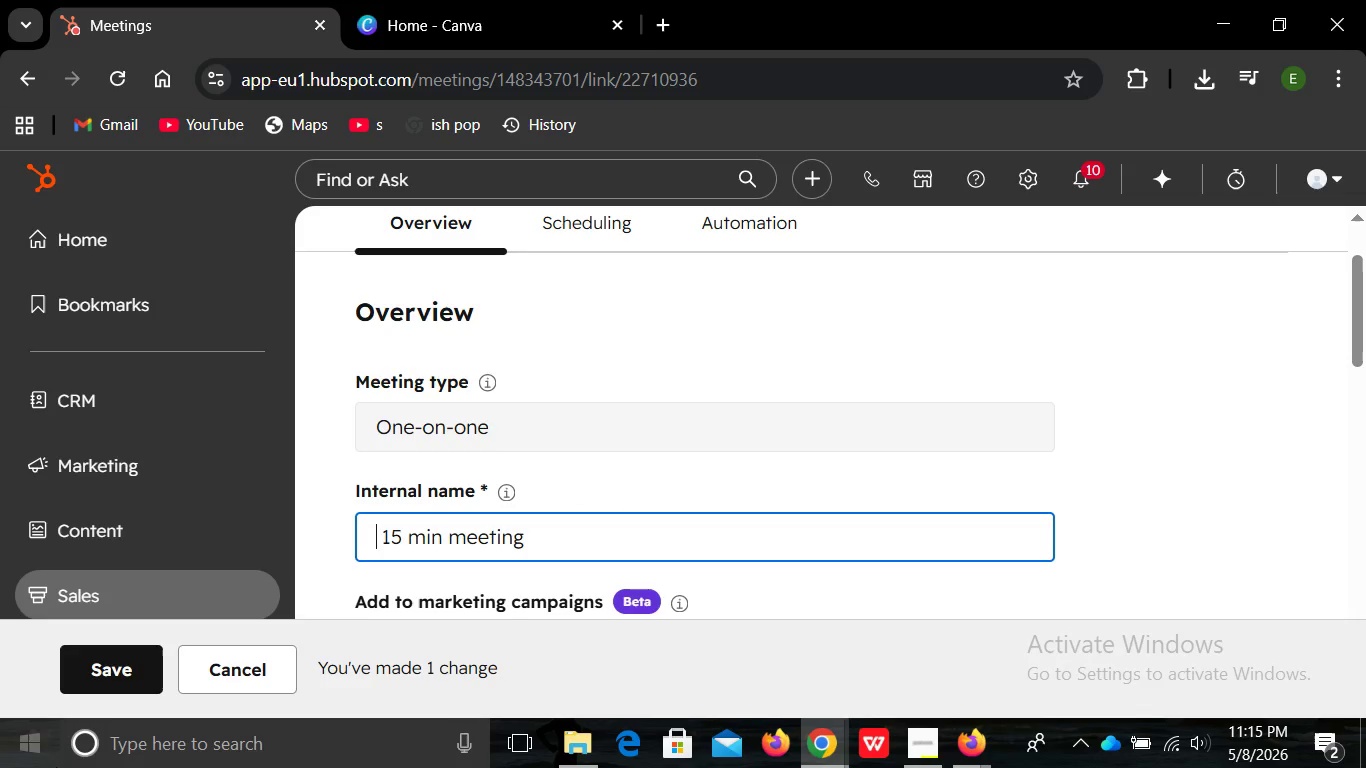 
key(Backspace)
 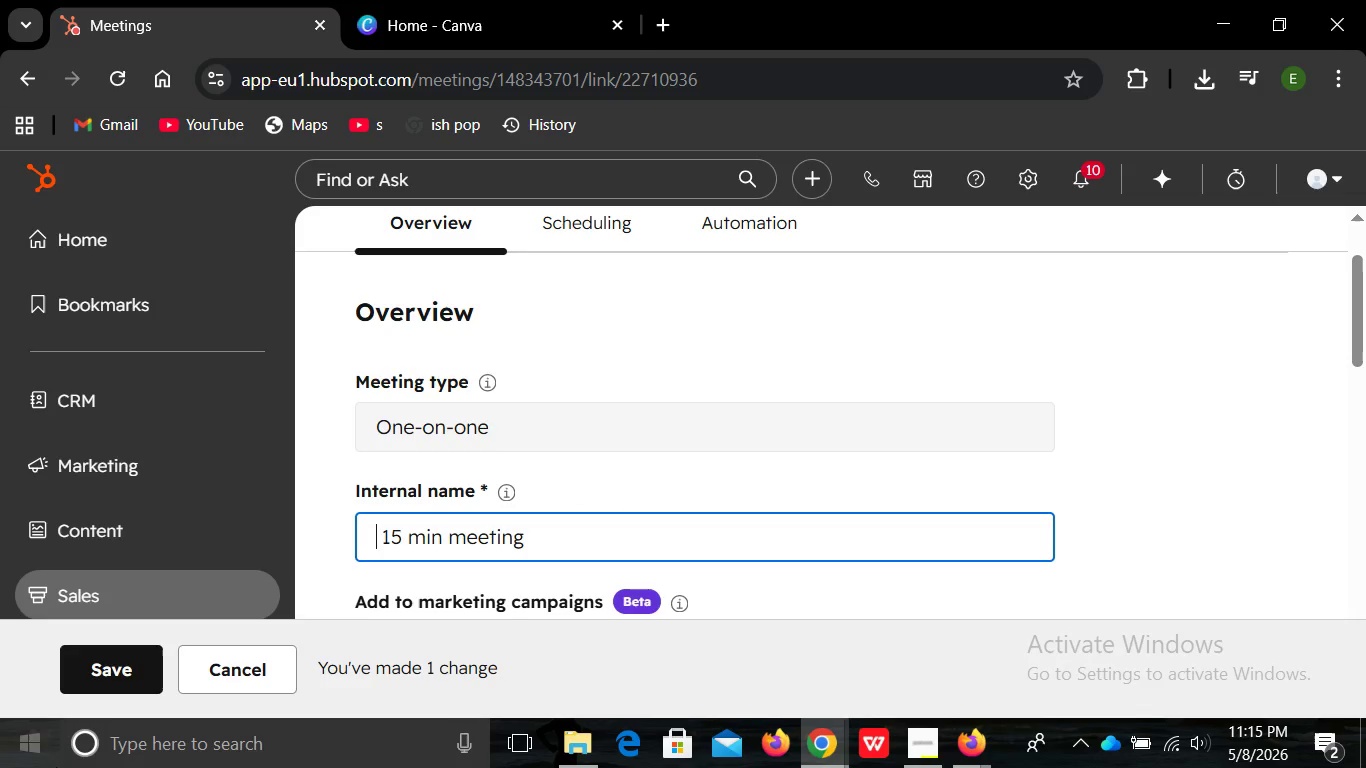 
key(Backspace)
 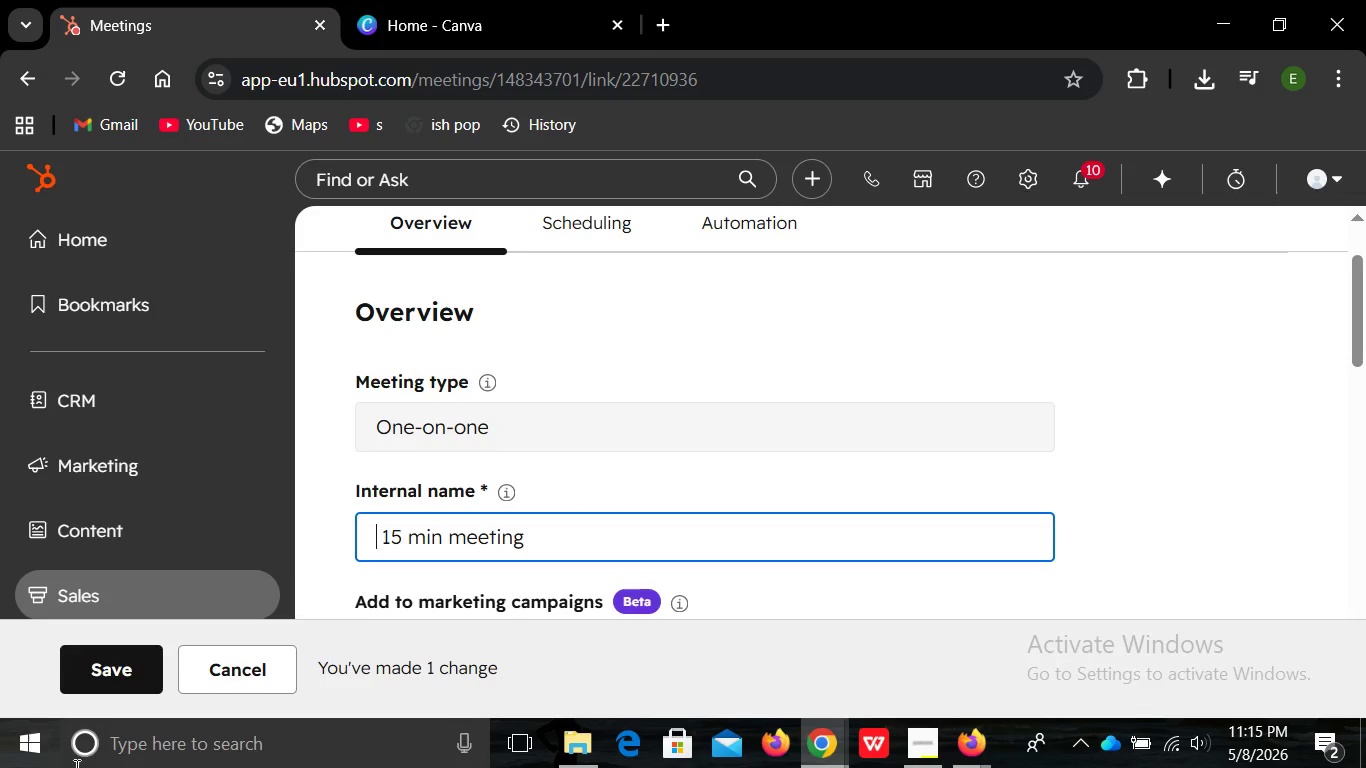 
key(Backspace)
 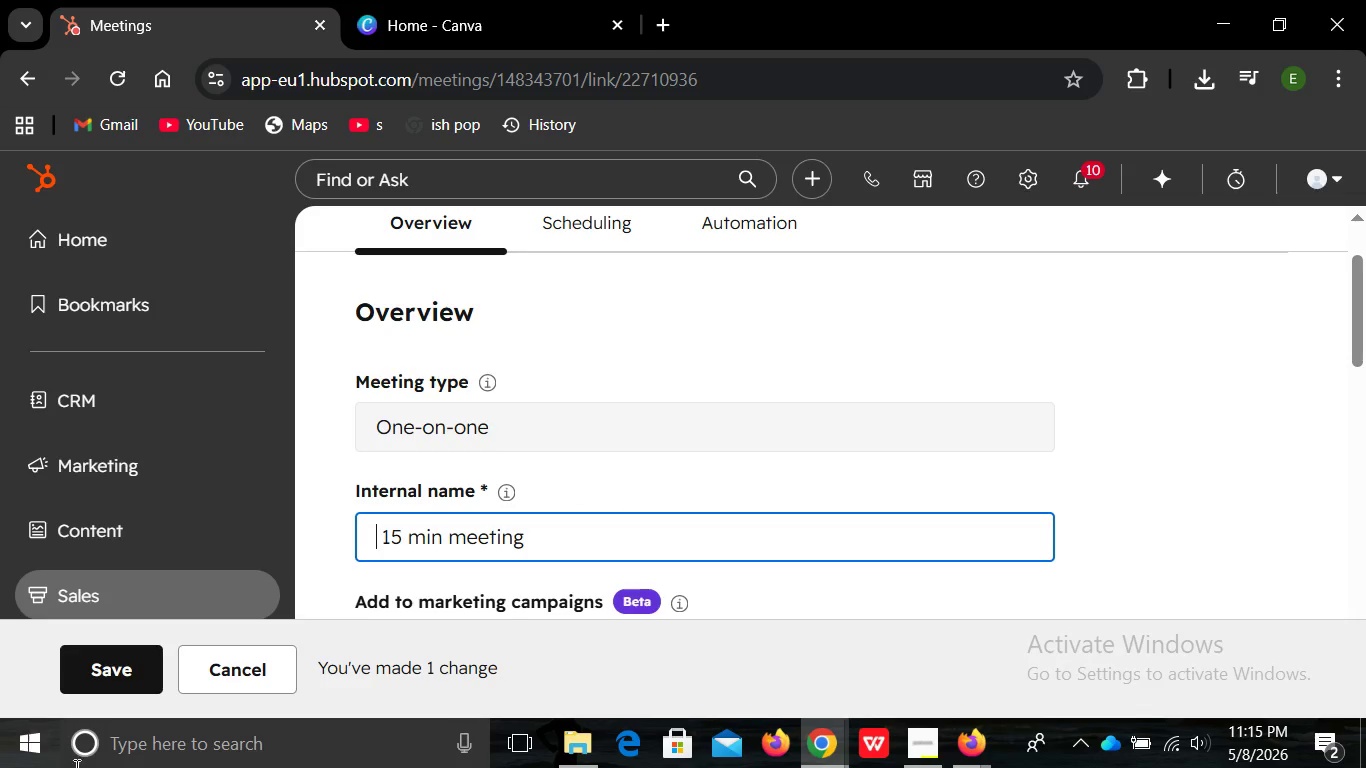 
key(Backspace)
 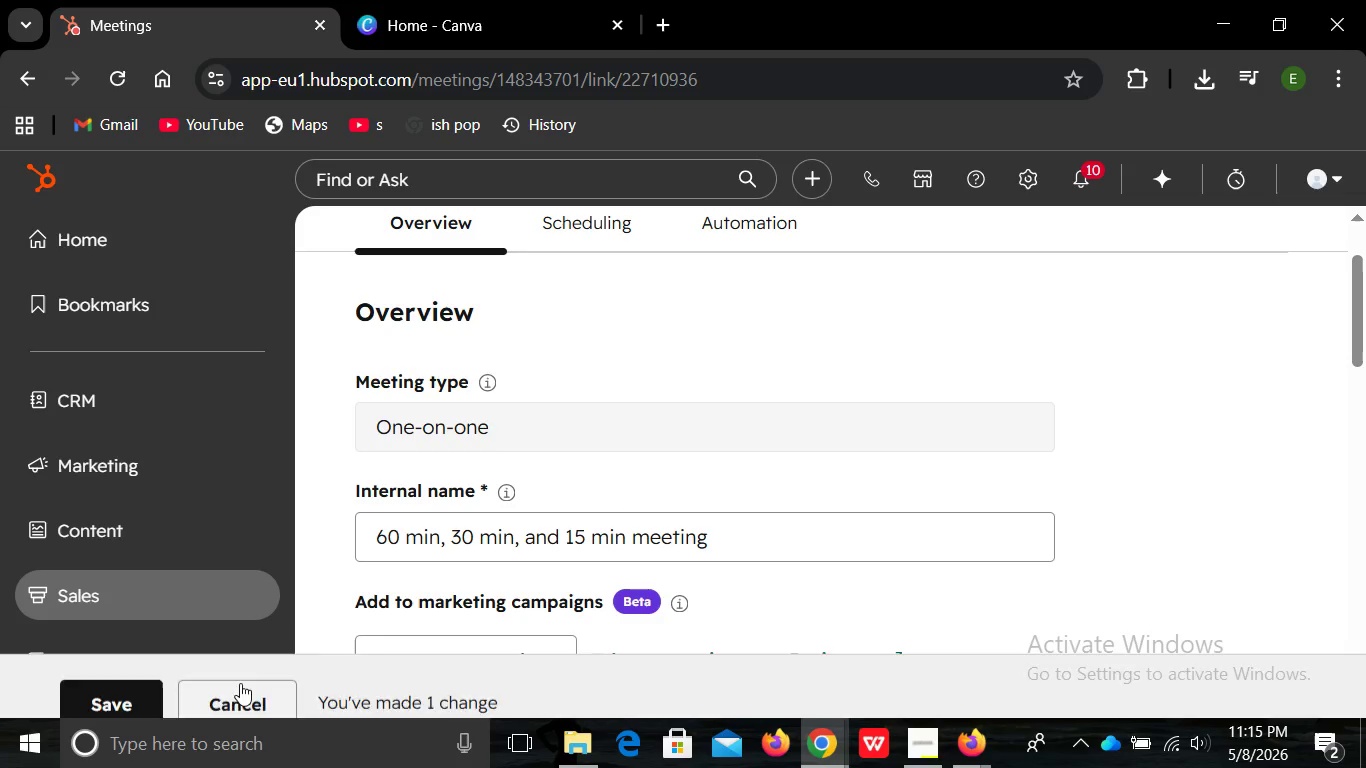 
left_click([240, 683])
 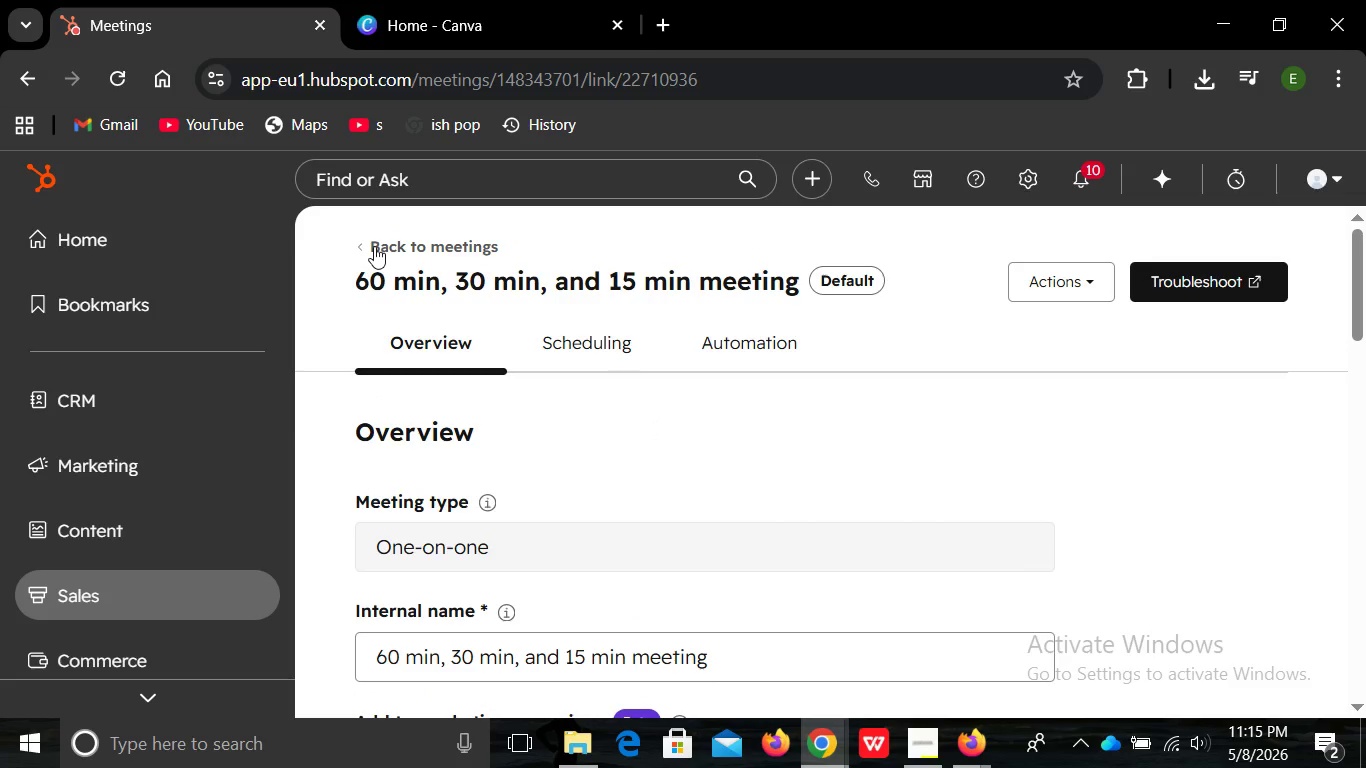 
left_click([374, 246])
 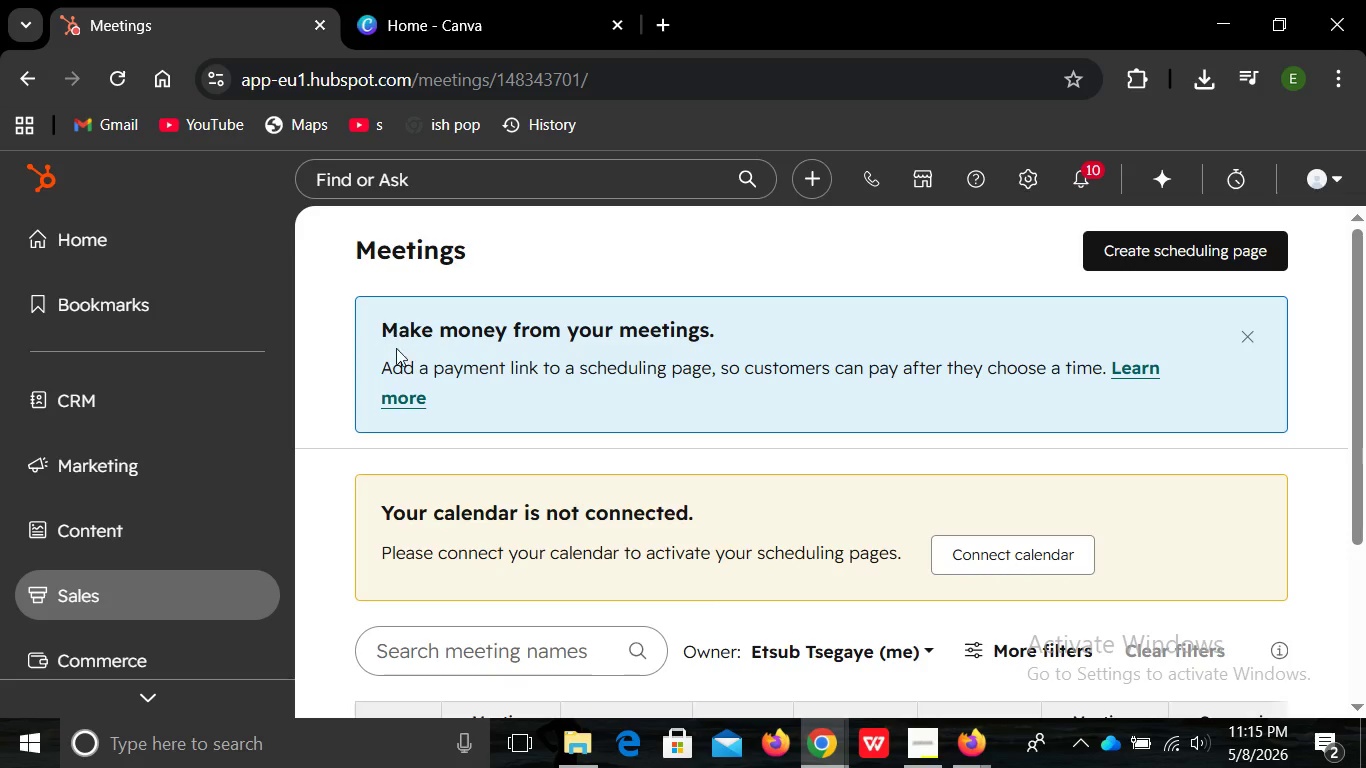 
wait(10.61)
 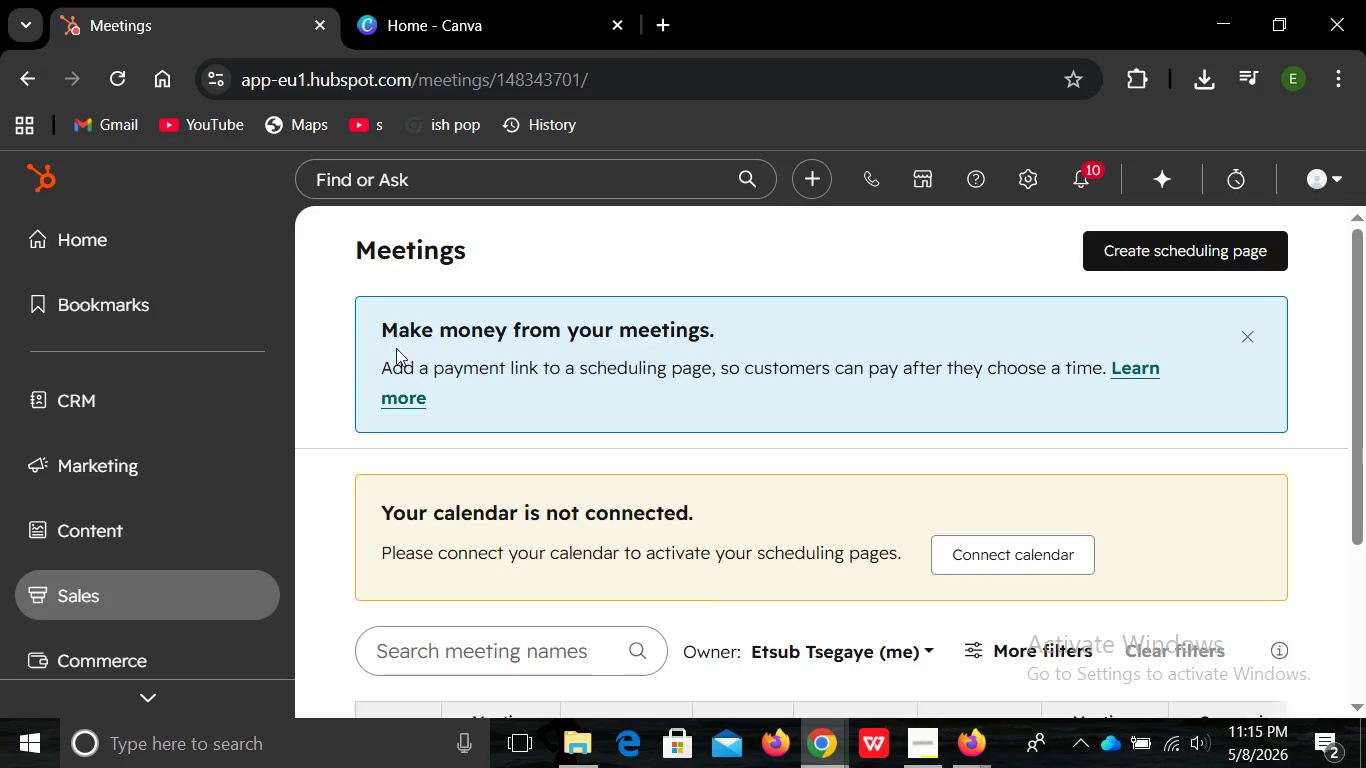 
left_click([1206, 250])
 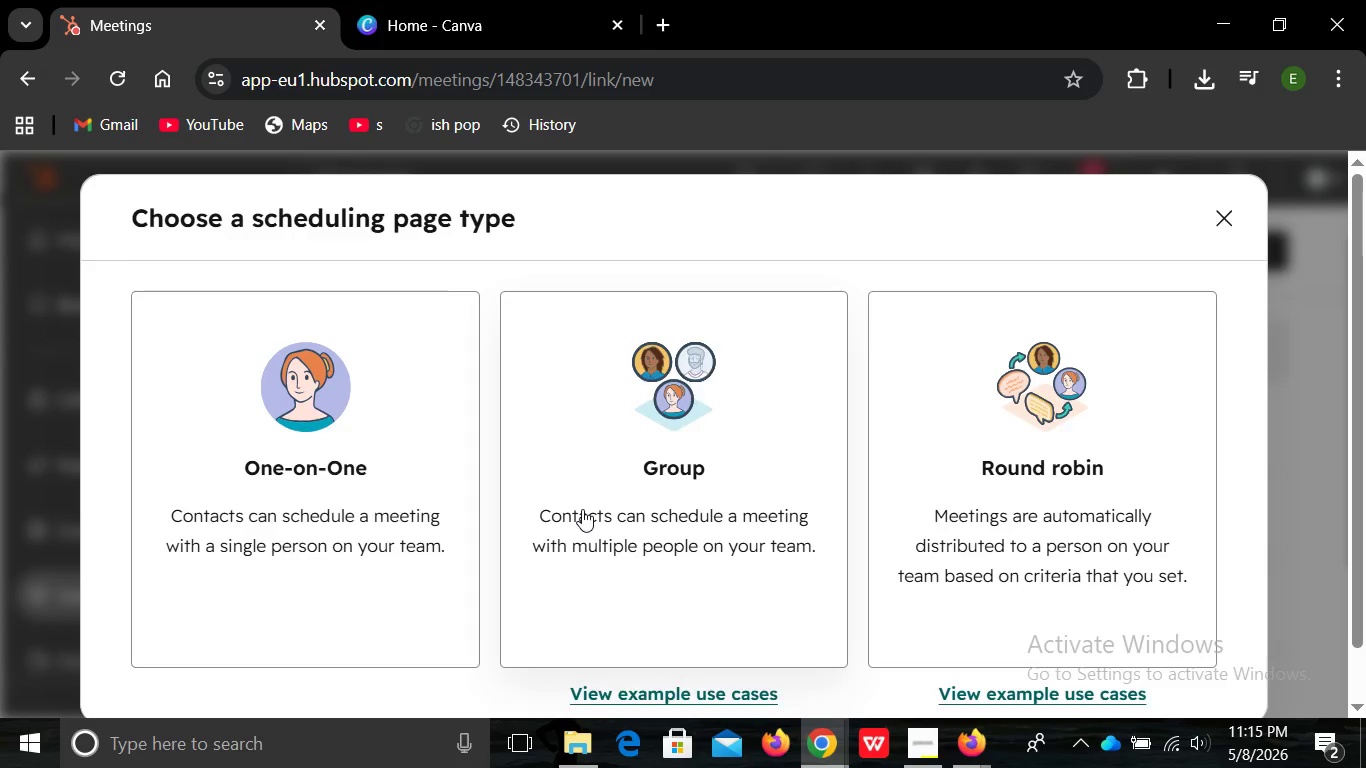 
wait(30.01)
 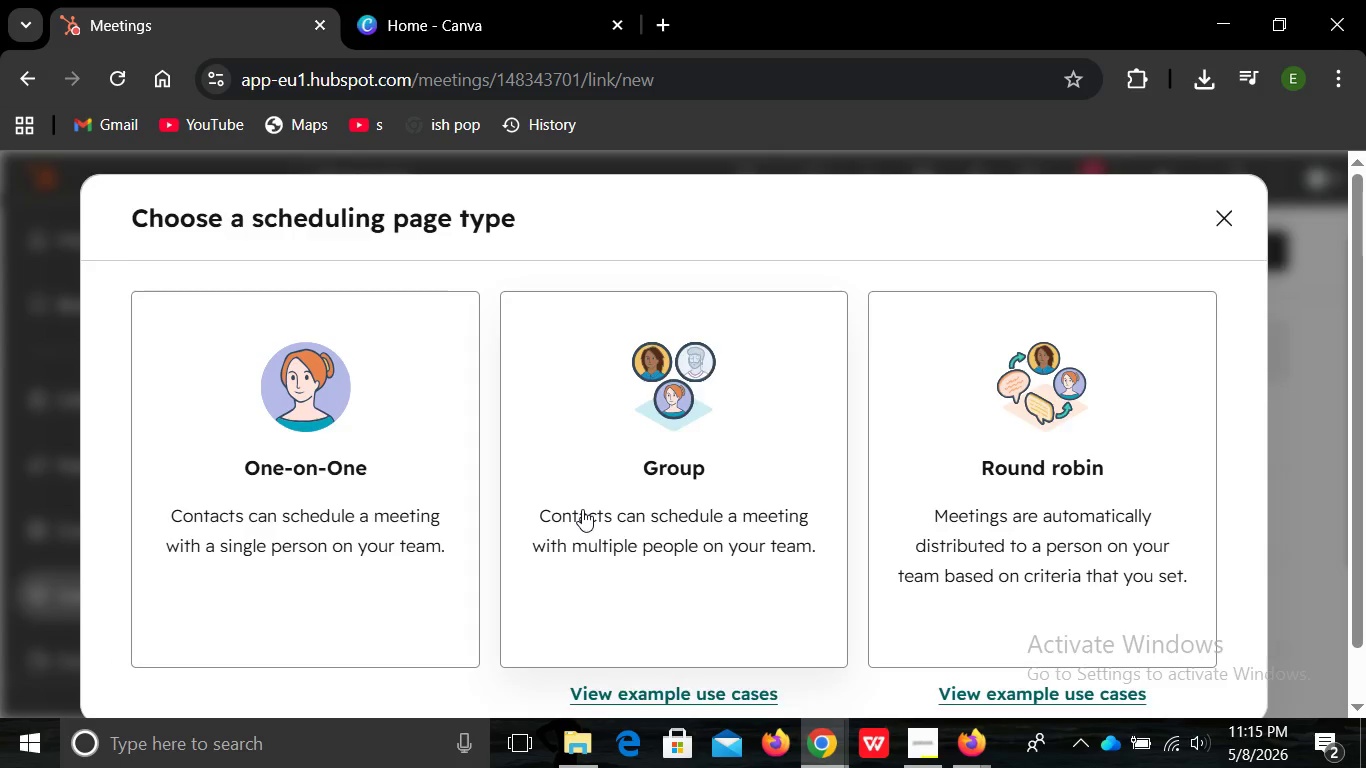 
left_click([355, 496])
 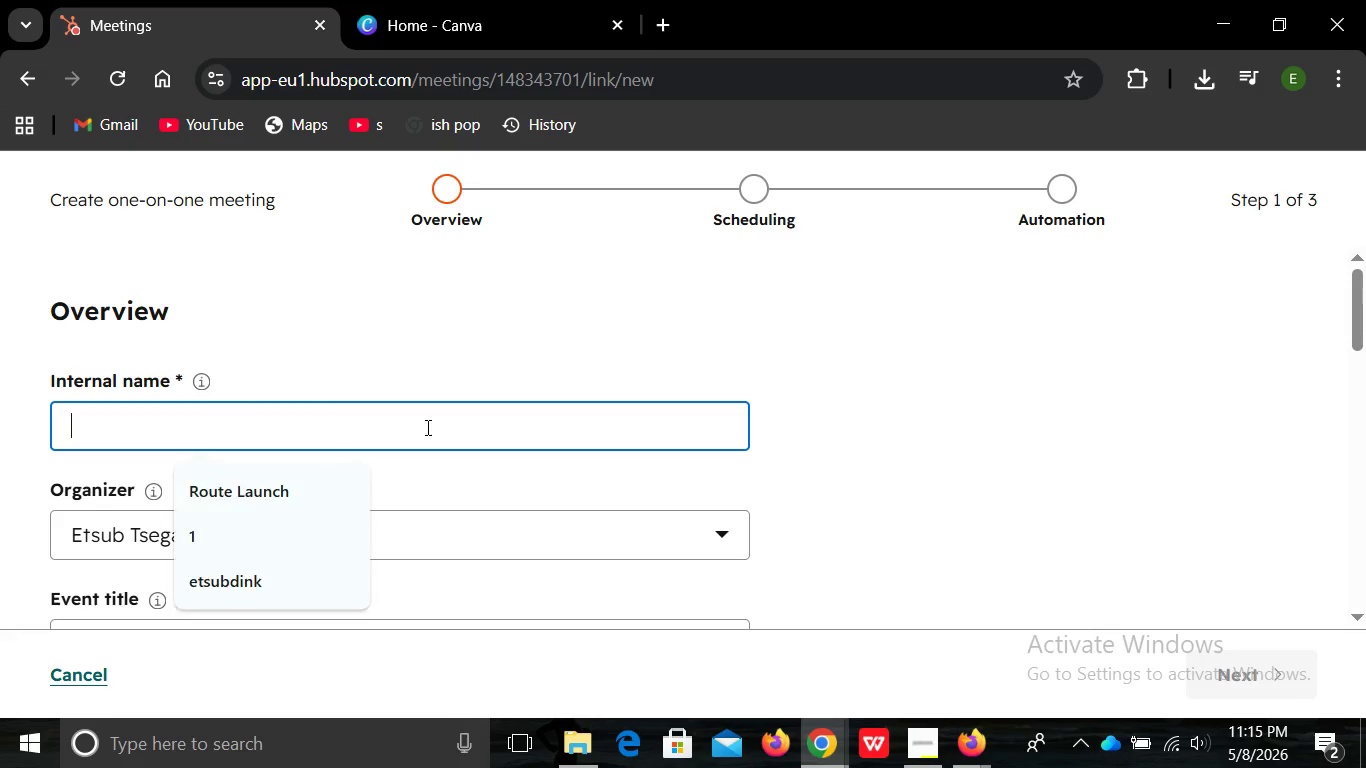 
left_click([426, 427])
 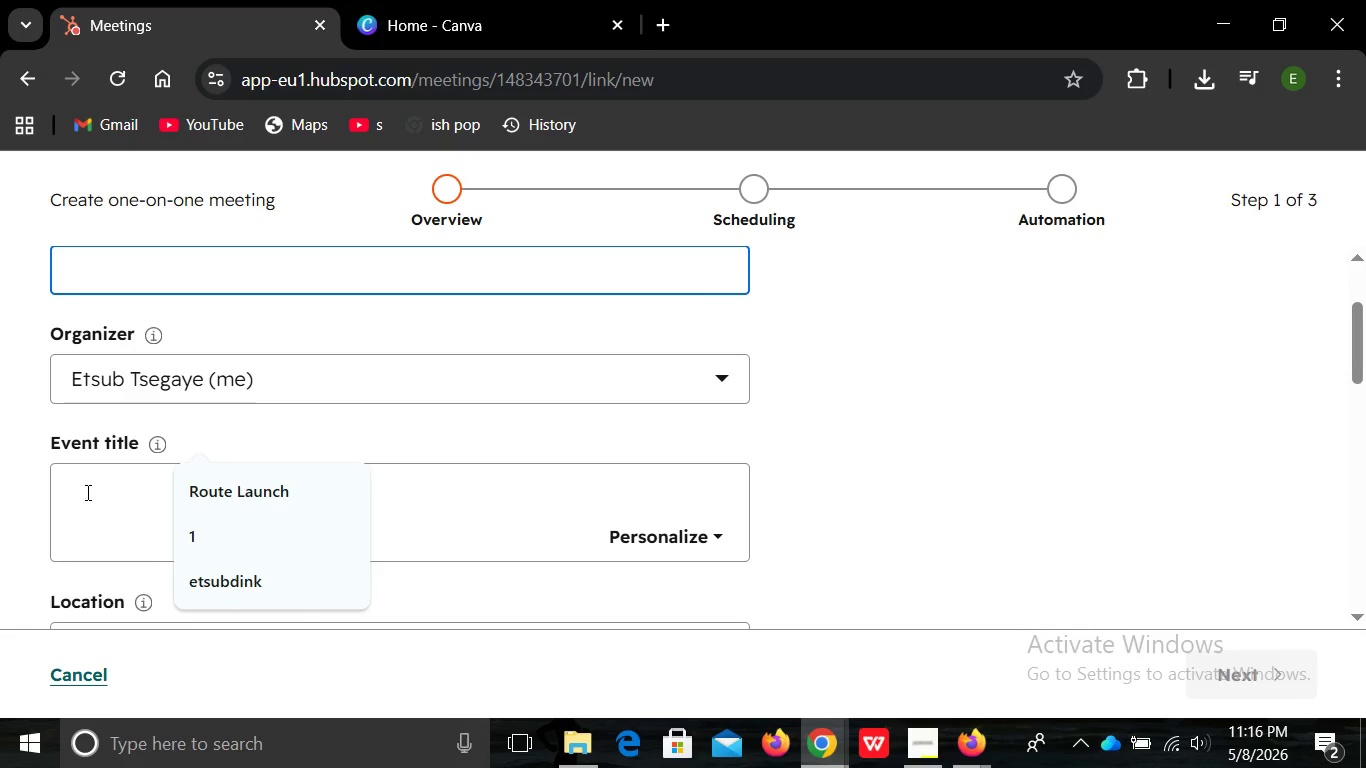 
left_click([86, 492])
 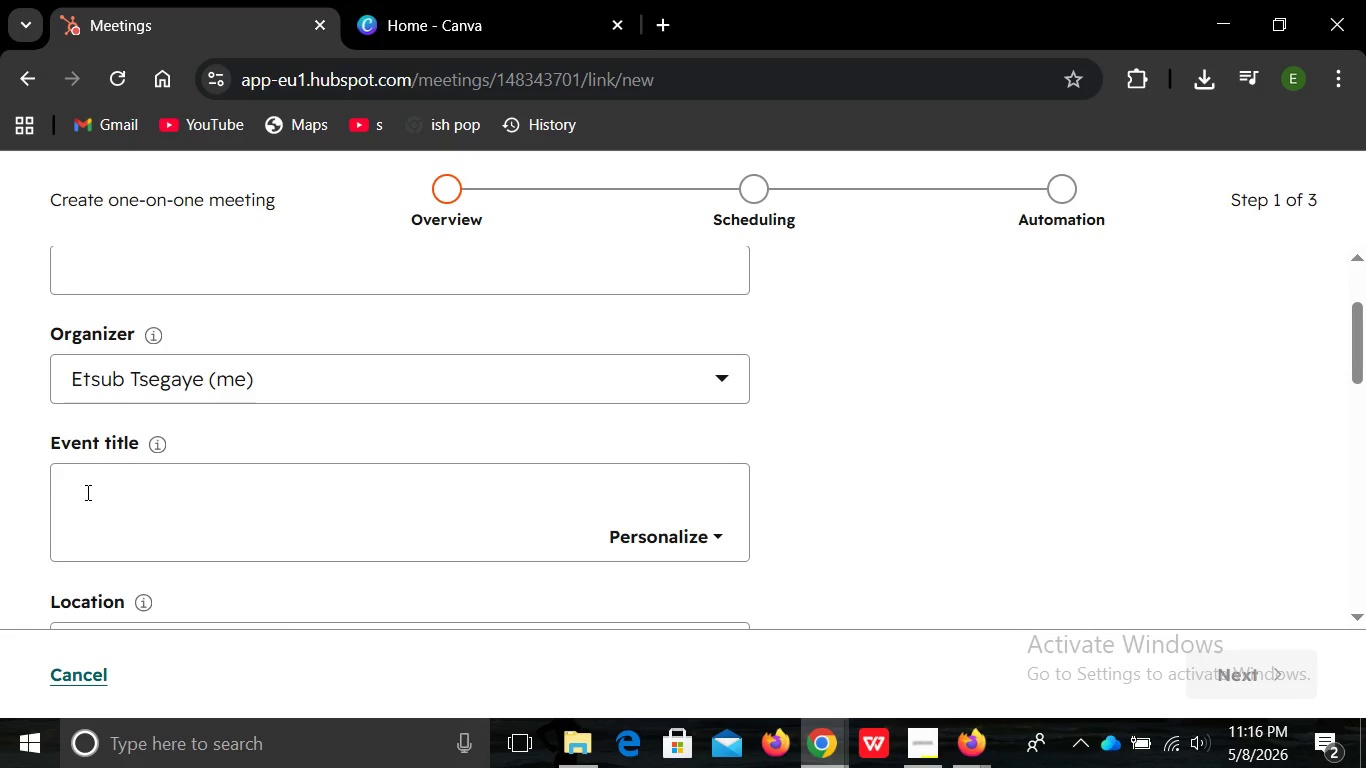 
type(Goa;)
key(Backspace)
type(l setting consultation)
 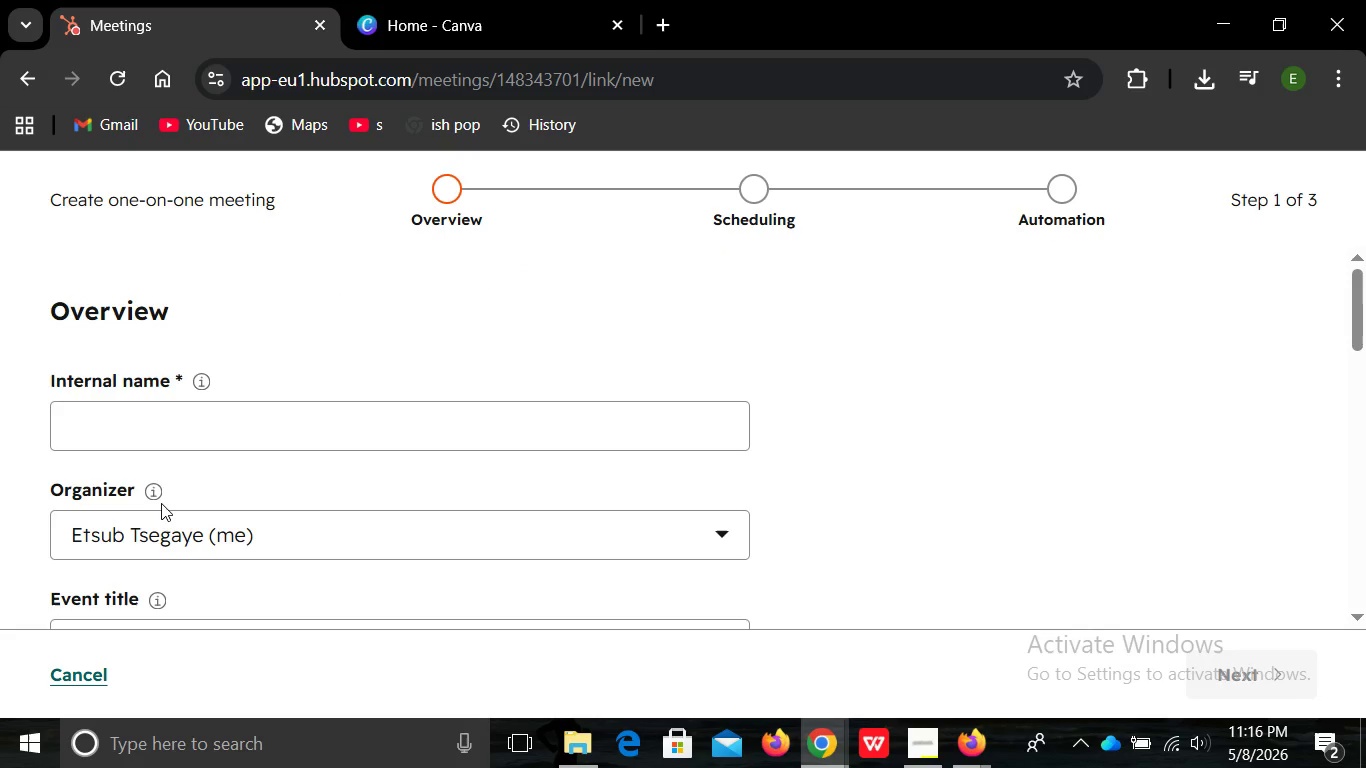 
wait(13.05)
 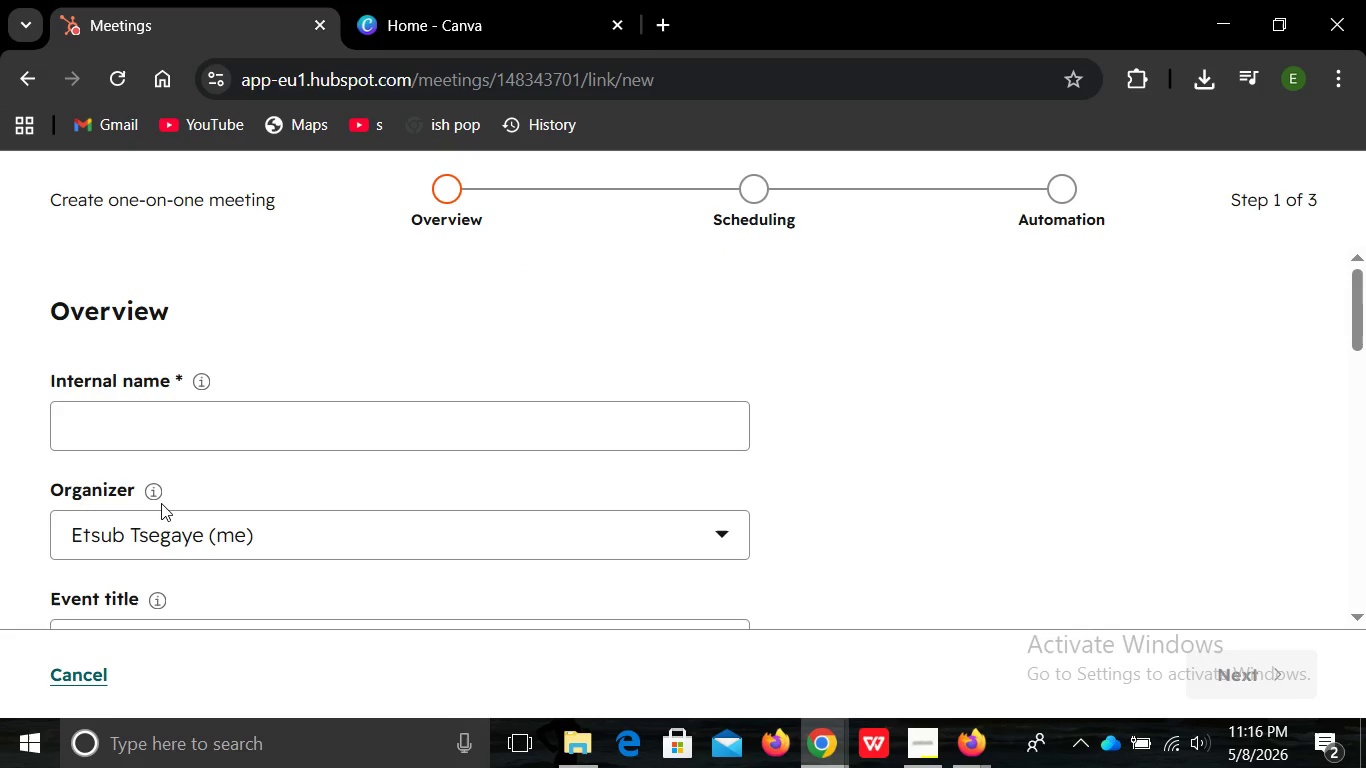 
left_click([410, 436])
 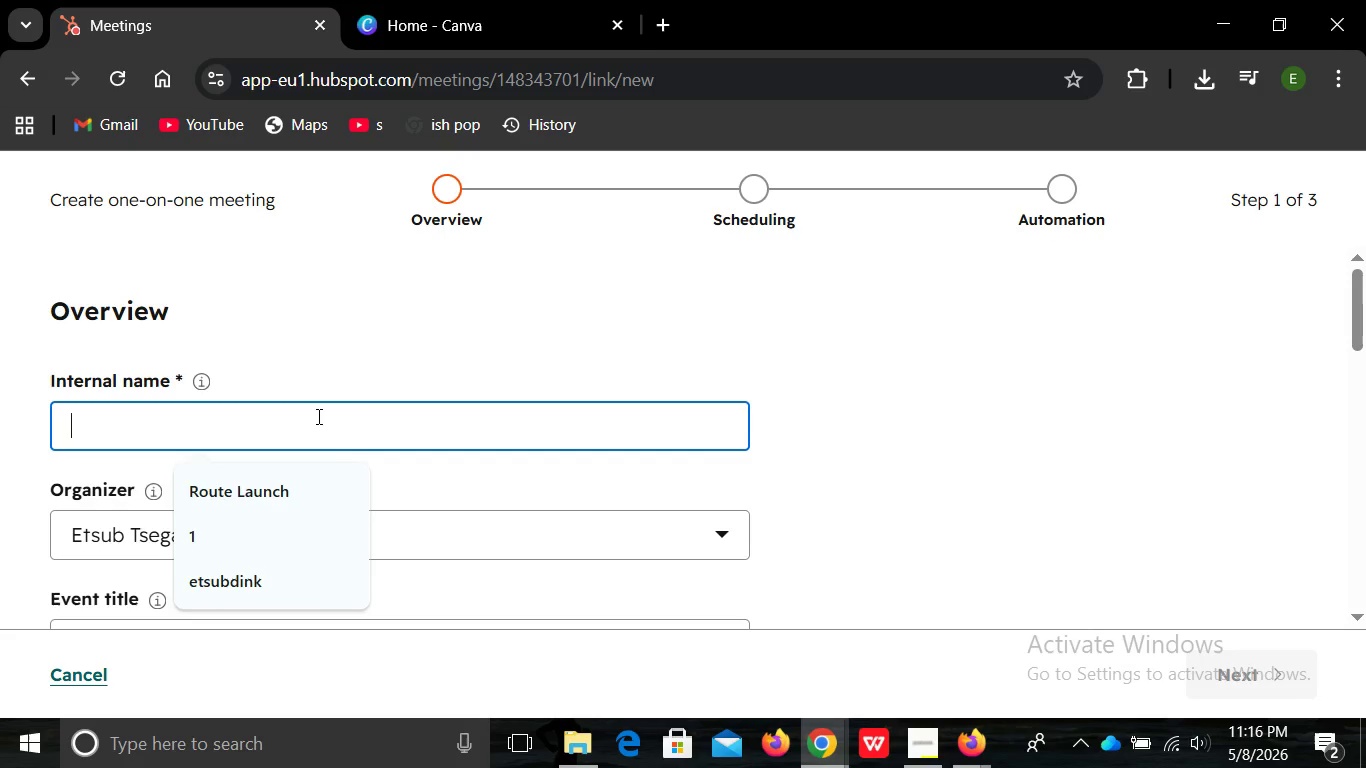 
left_click([317, 416])
 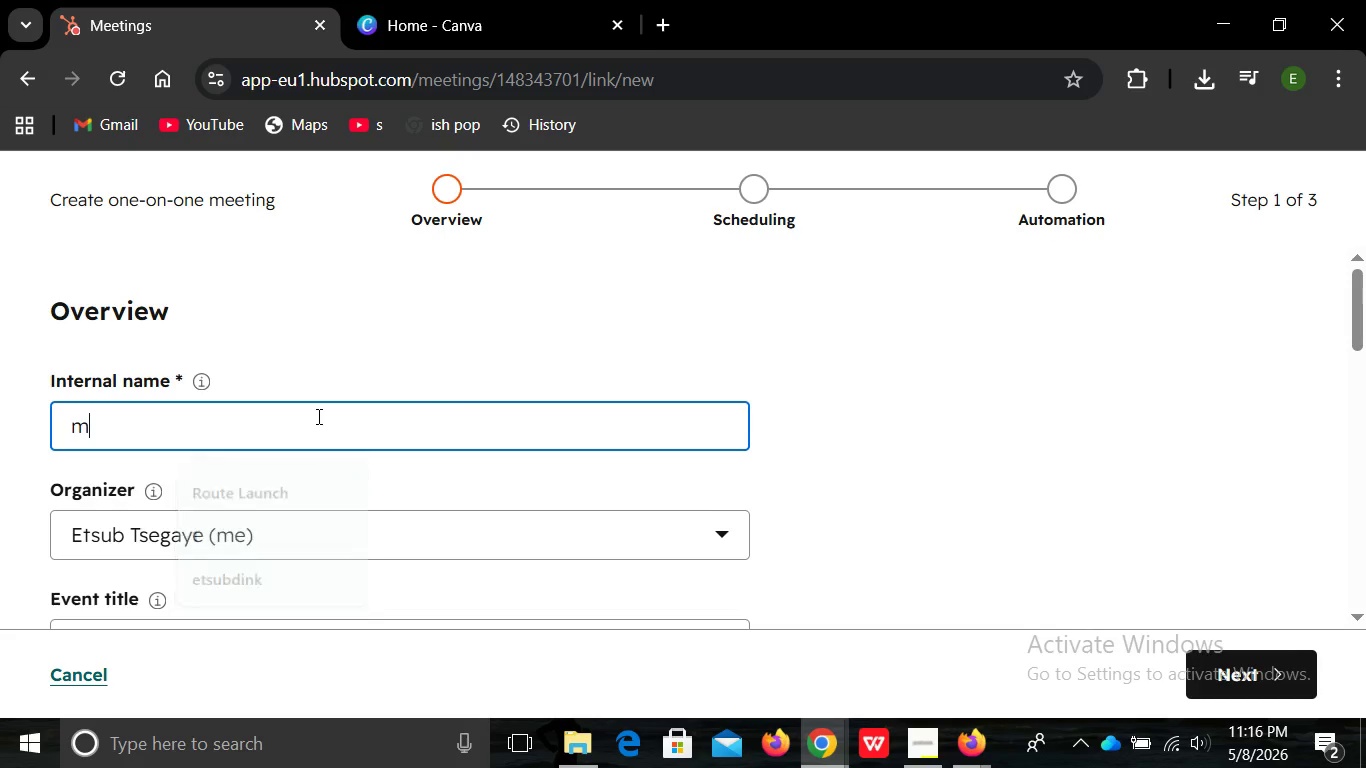 
type(meeting link)
 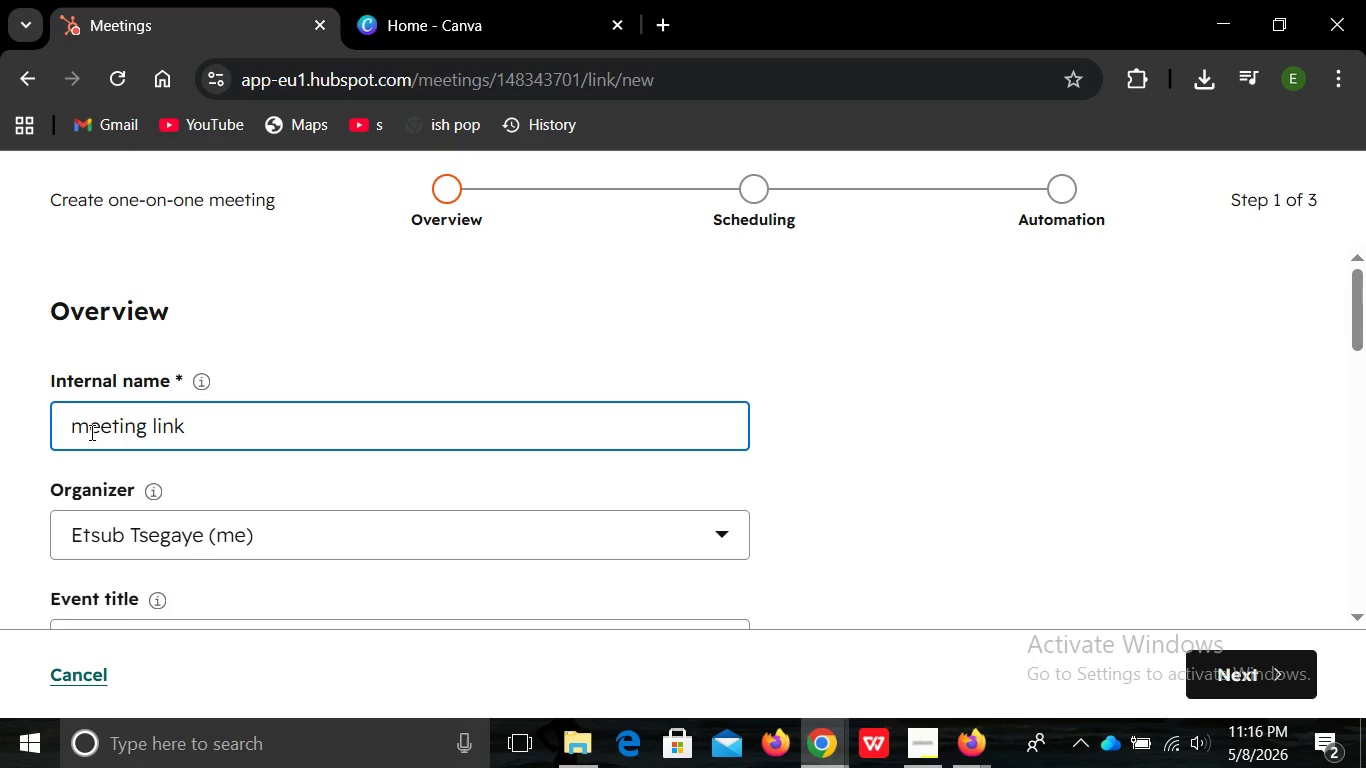 
left_click([90, 432])
 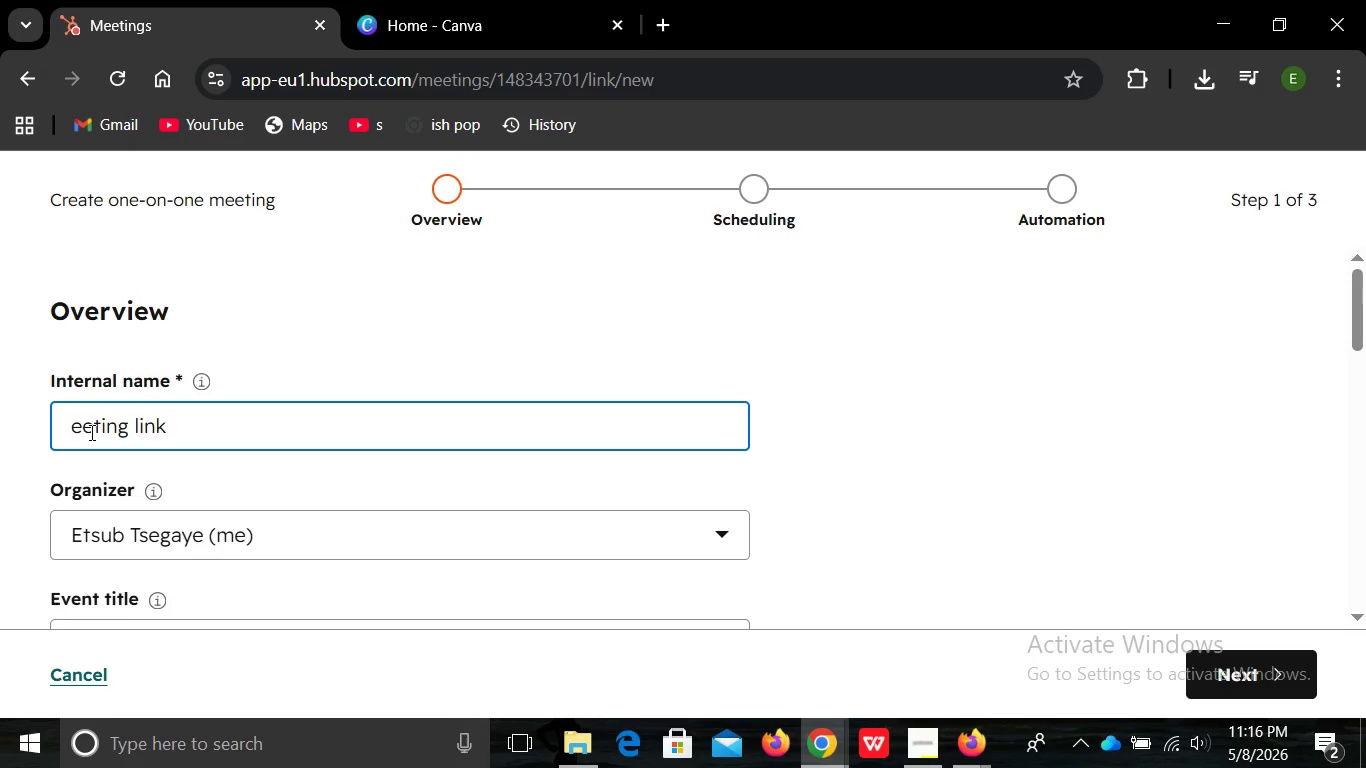 
key(Backspace)
 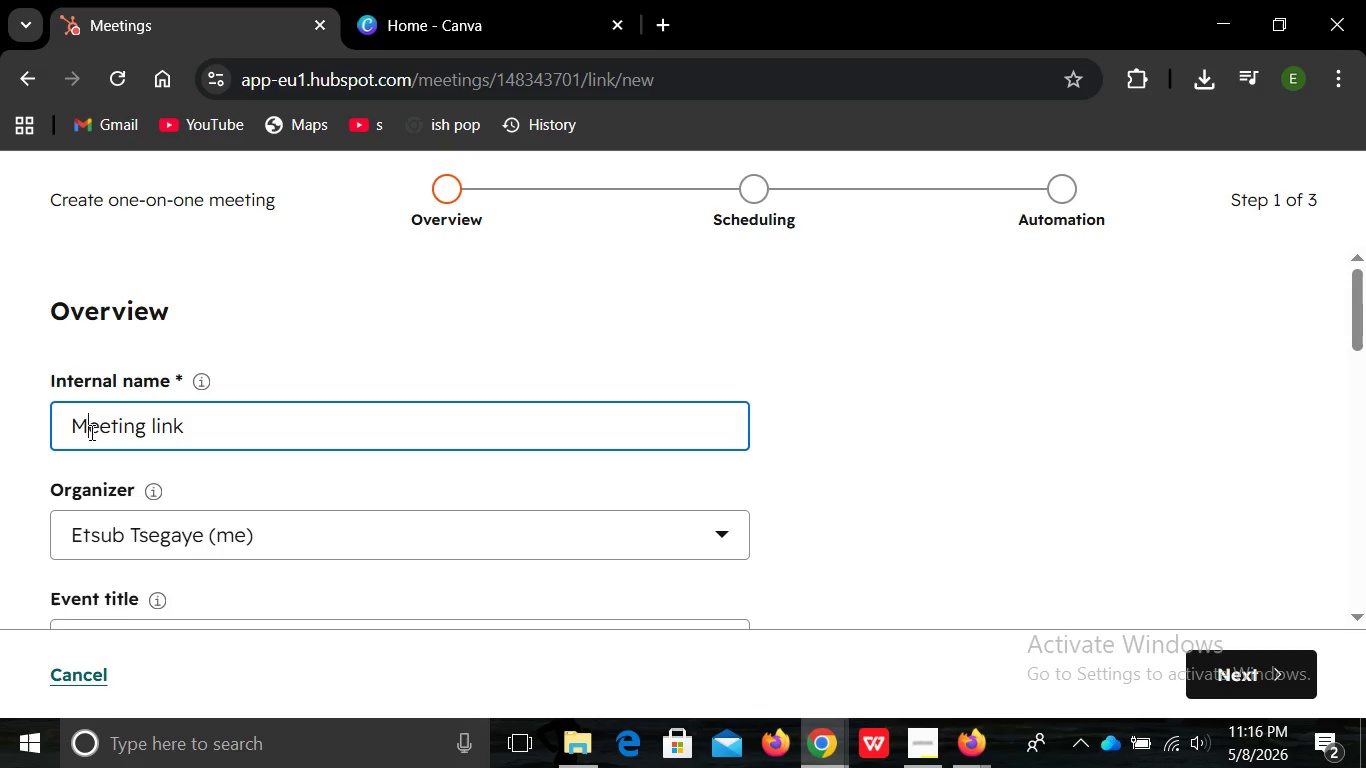 
key(CapsLock)
 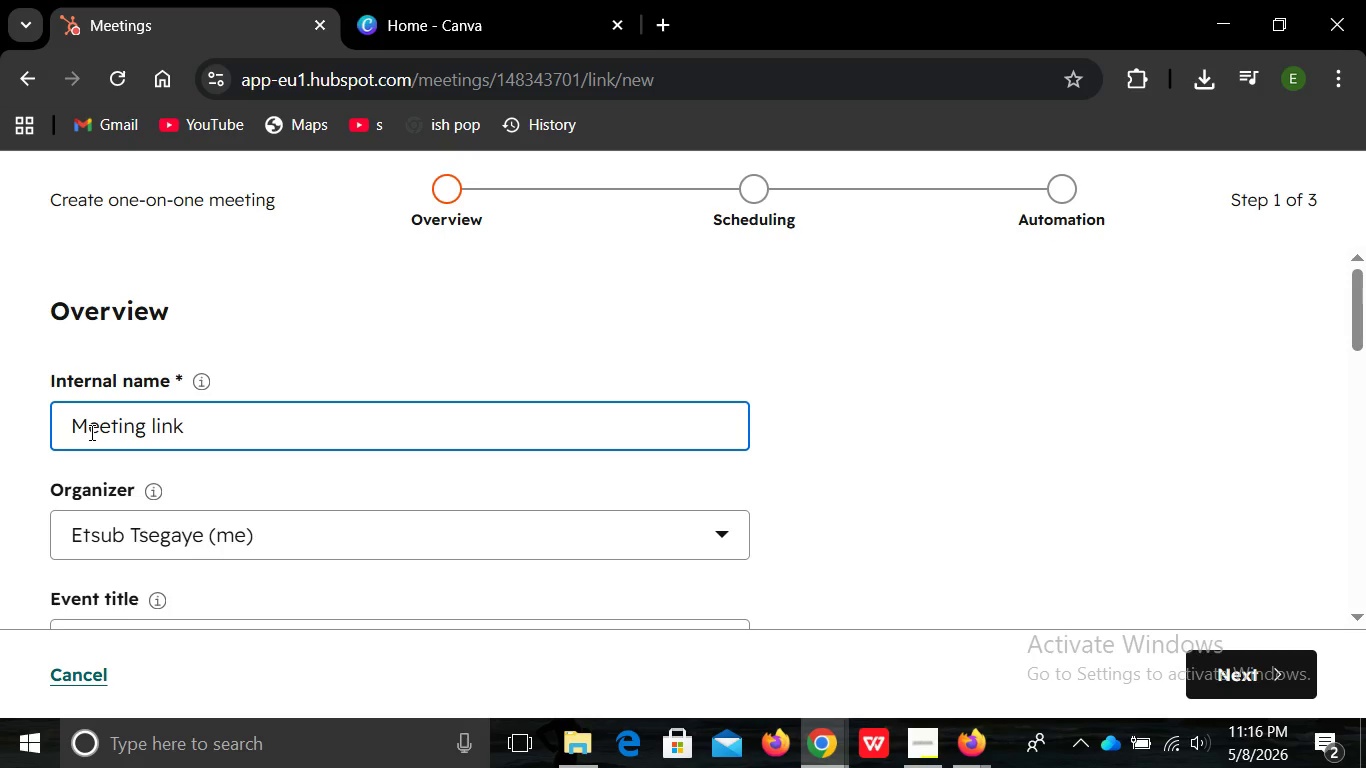 
key(M)
 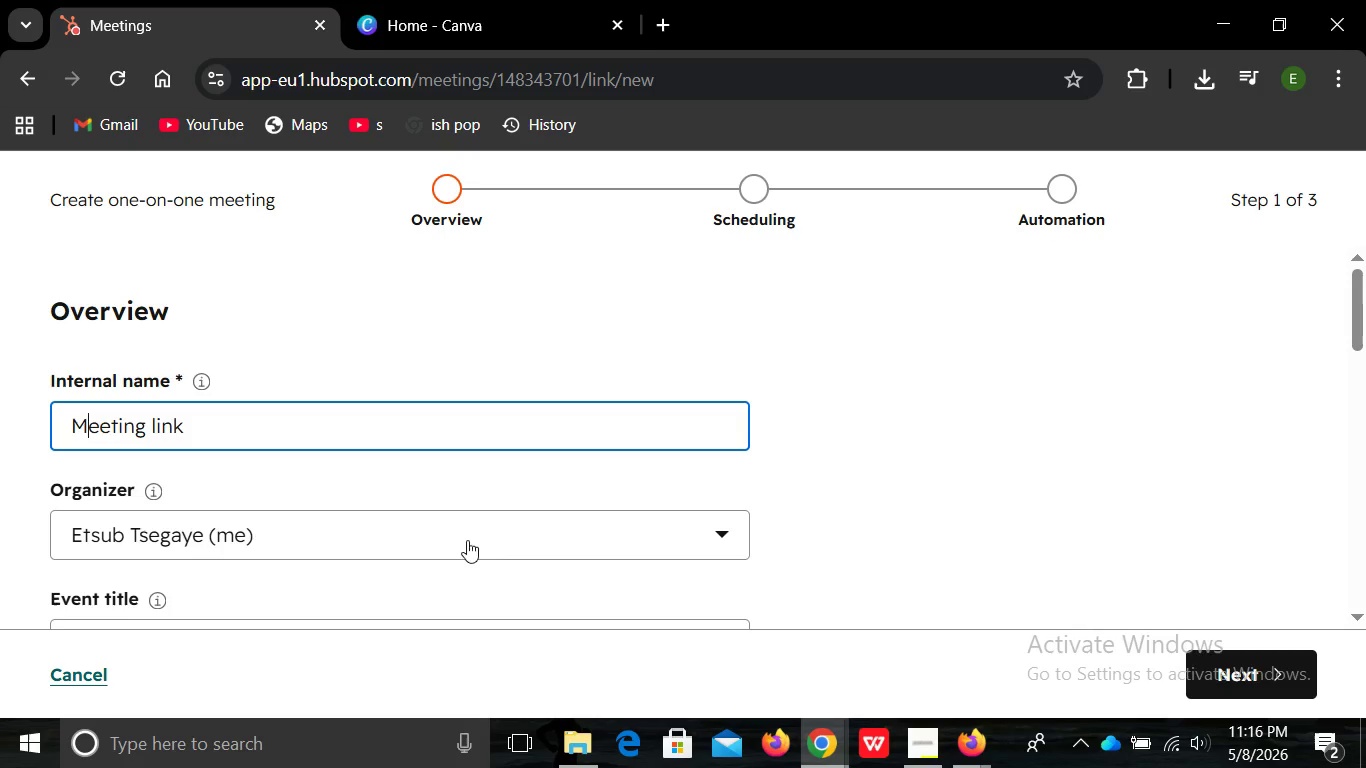 
key(CapsLock)
 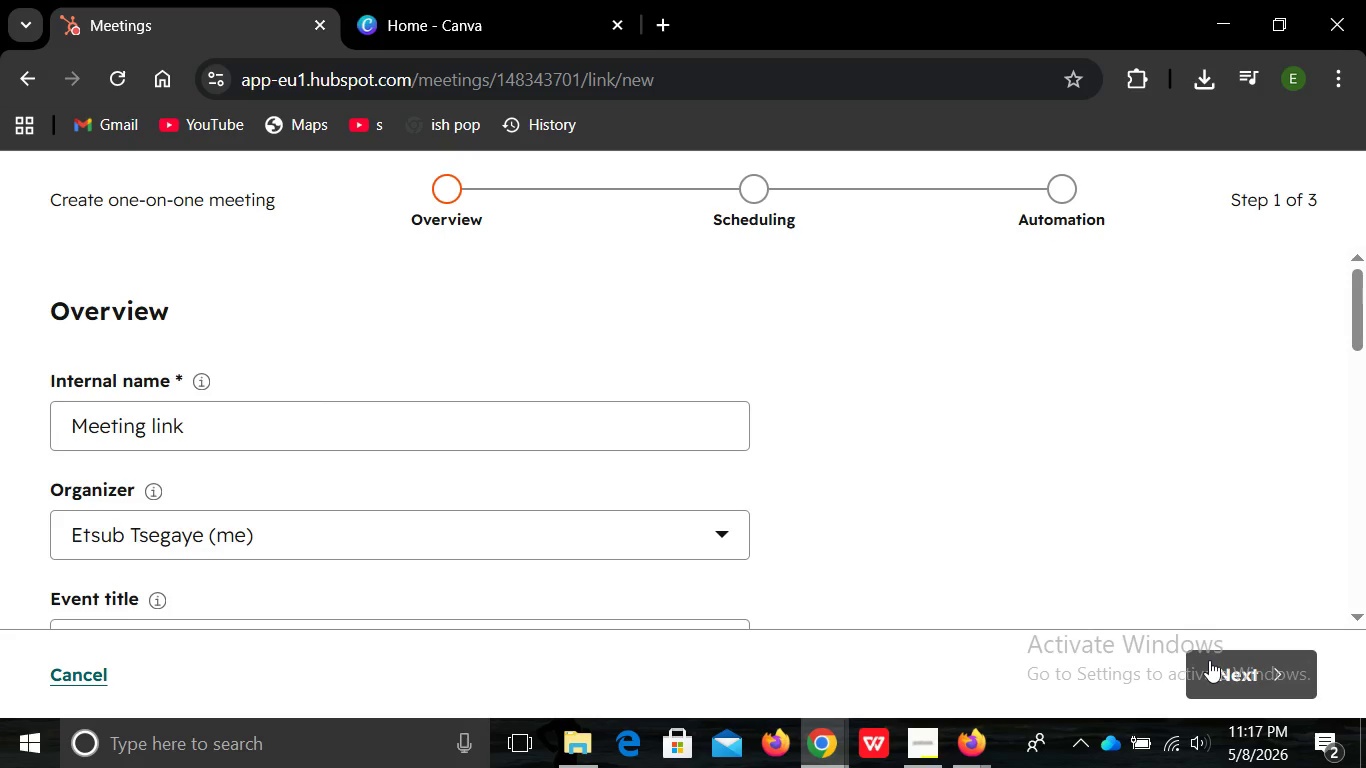 
left_click([1209, 660])
 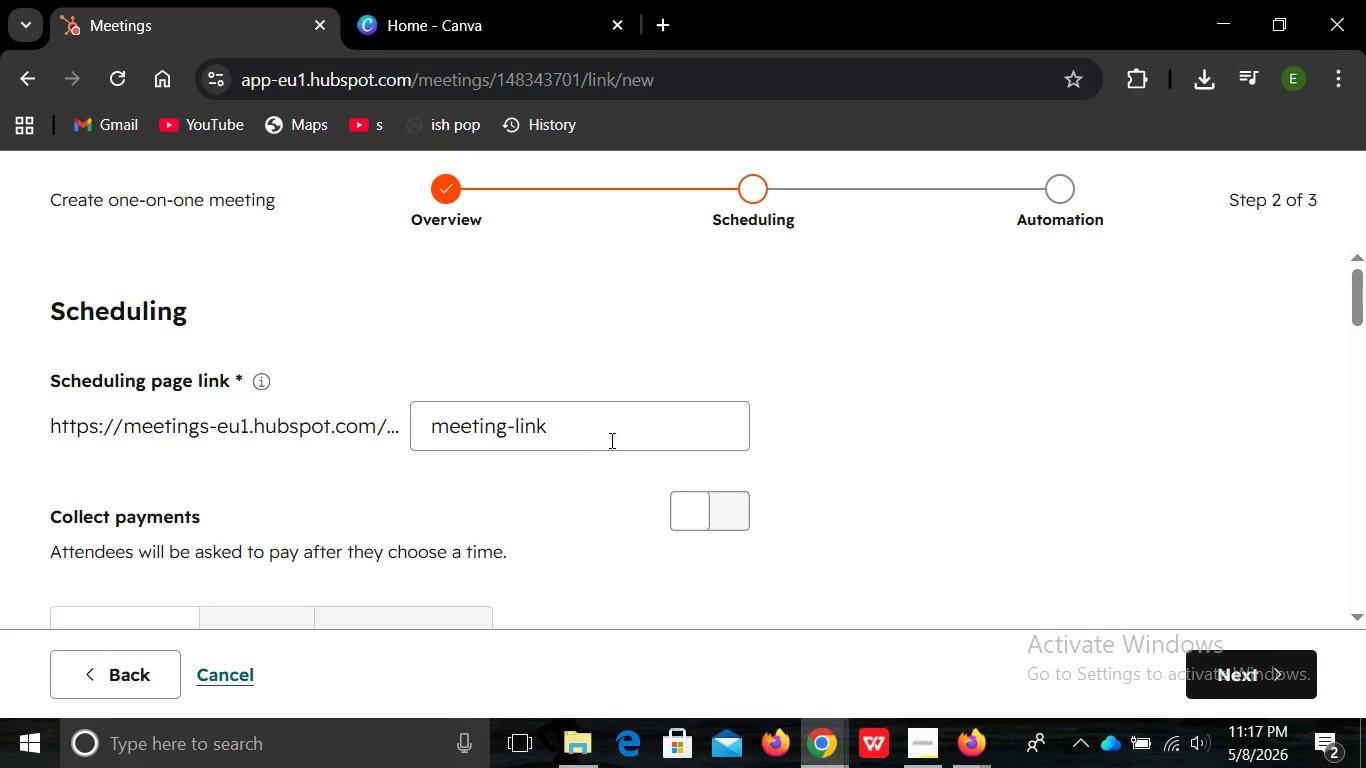 
mouse_move([585, 435])
 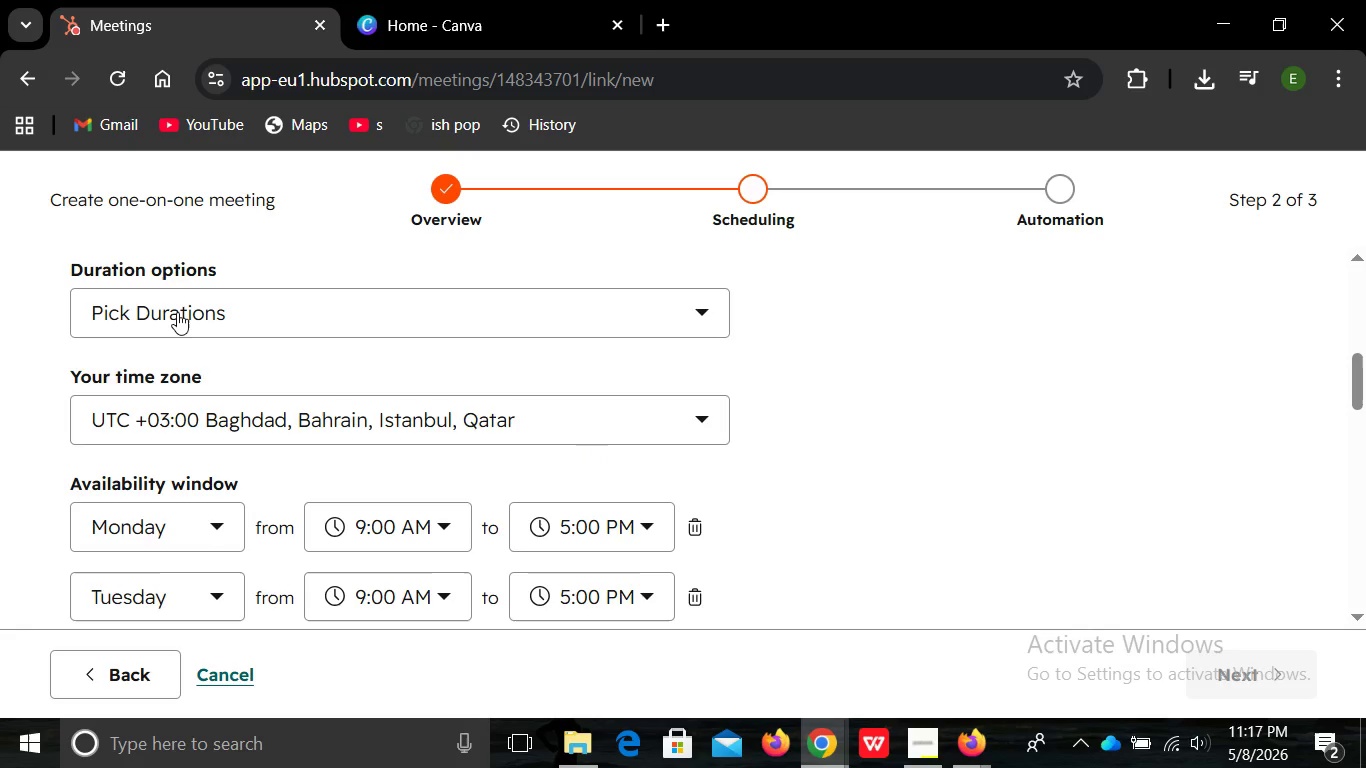 
left_click([177, 312])
 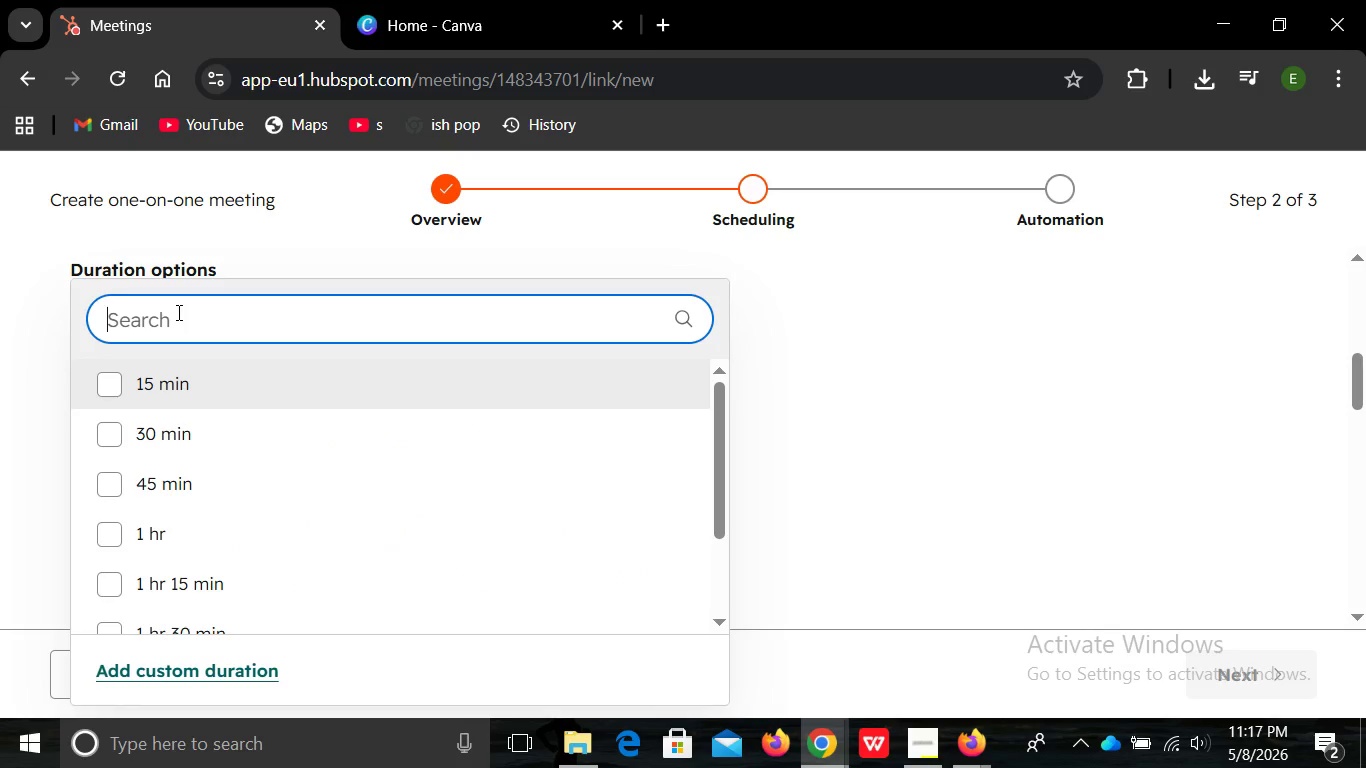 
left_click([177, 312])
 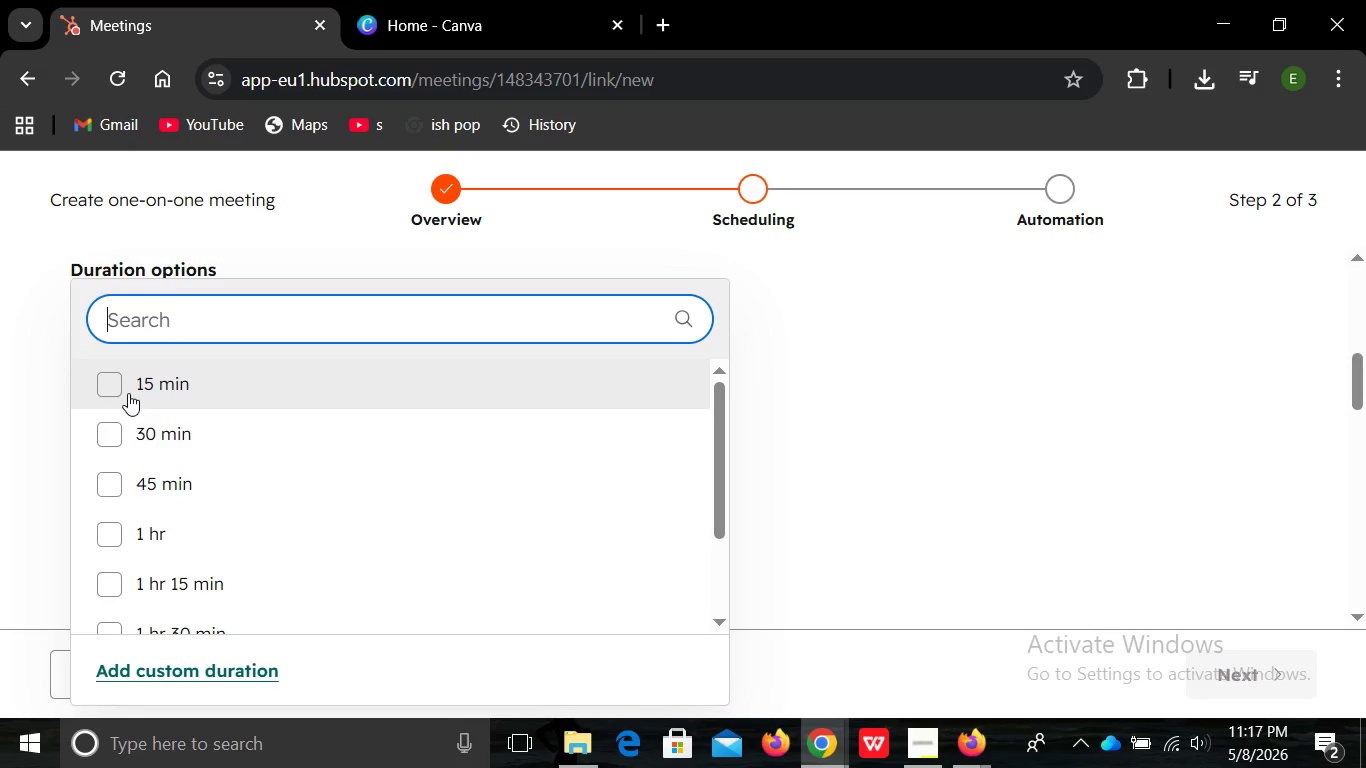 
left_click([128, 393])
 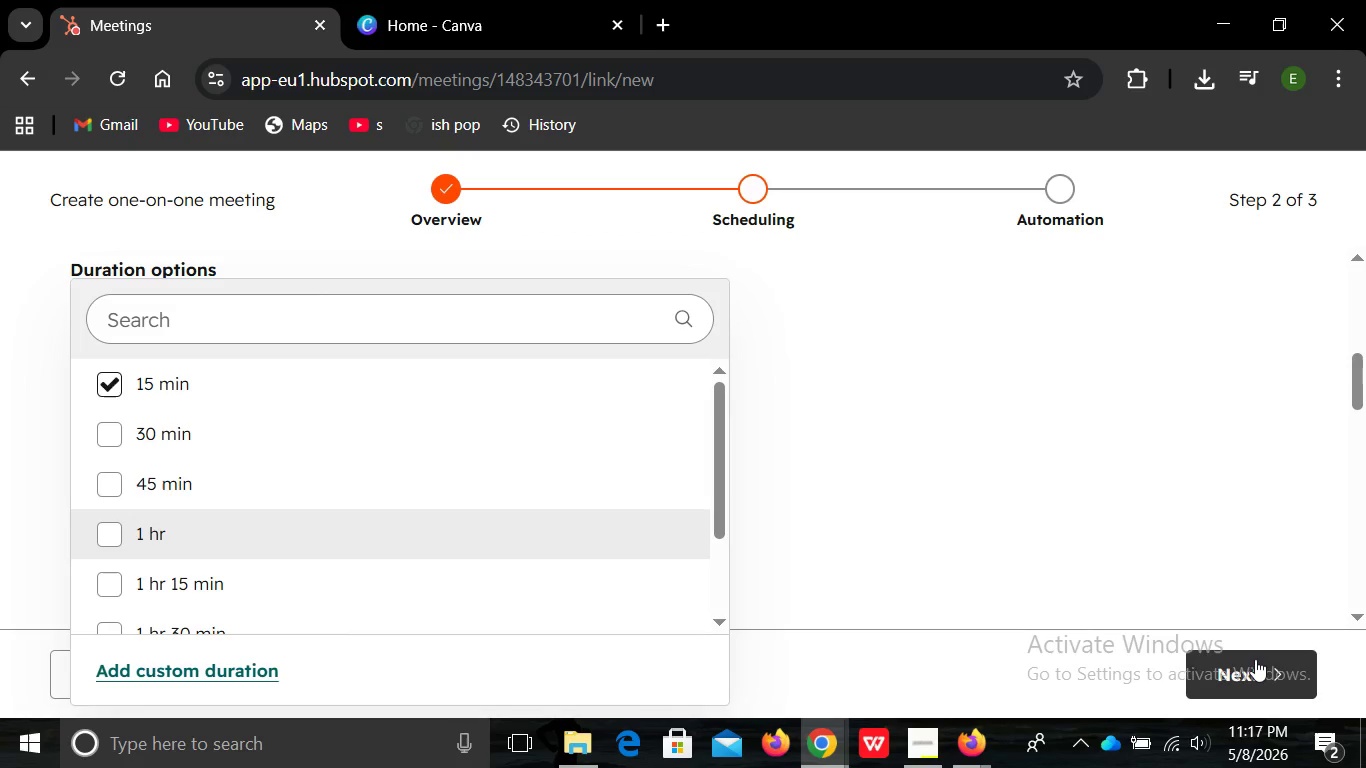 